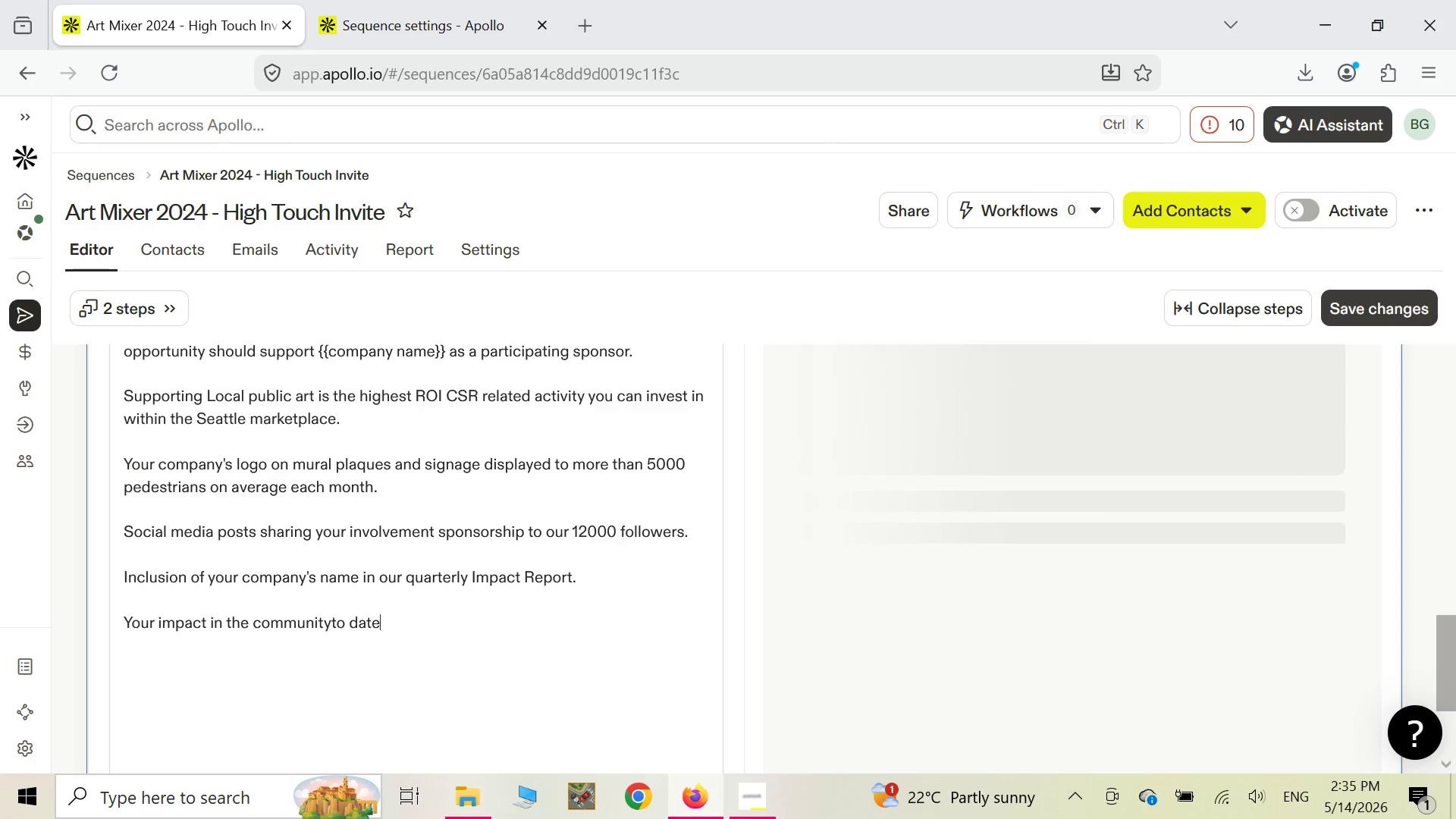 
key(Shift+ShiftLeft)
 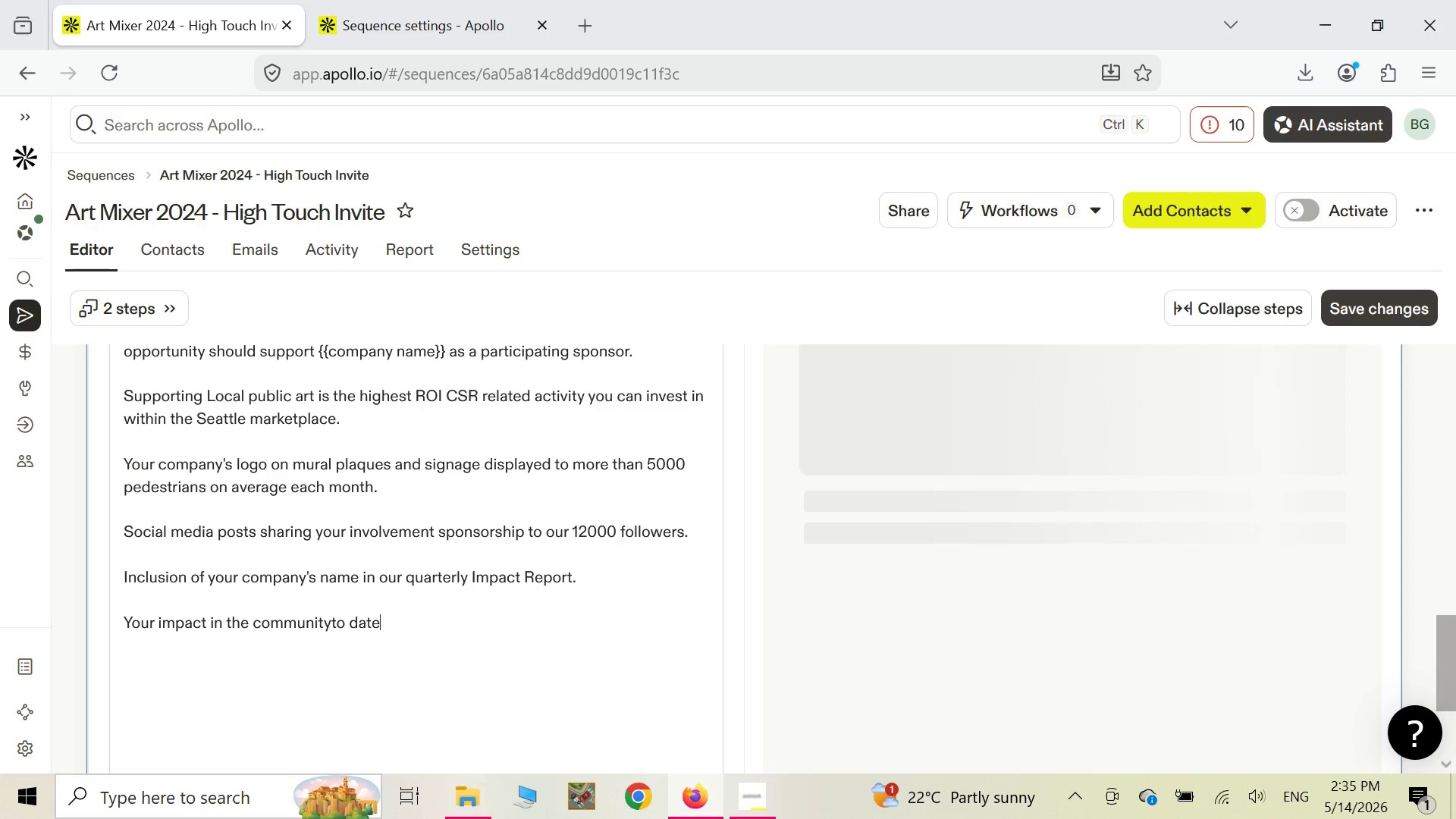 
key(Shift+Semicolon)
 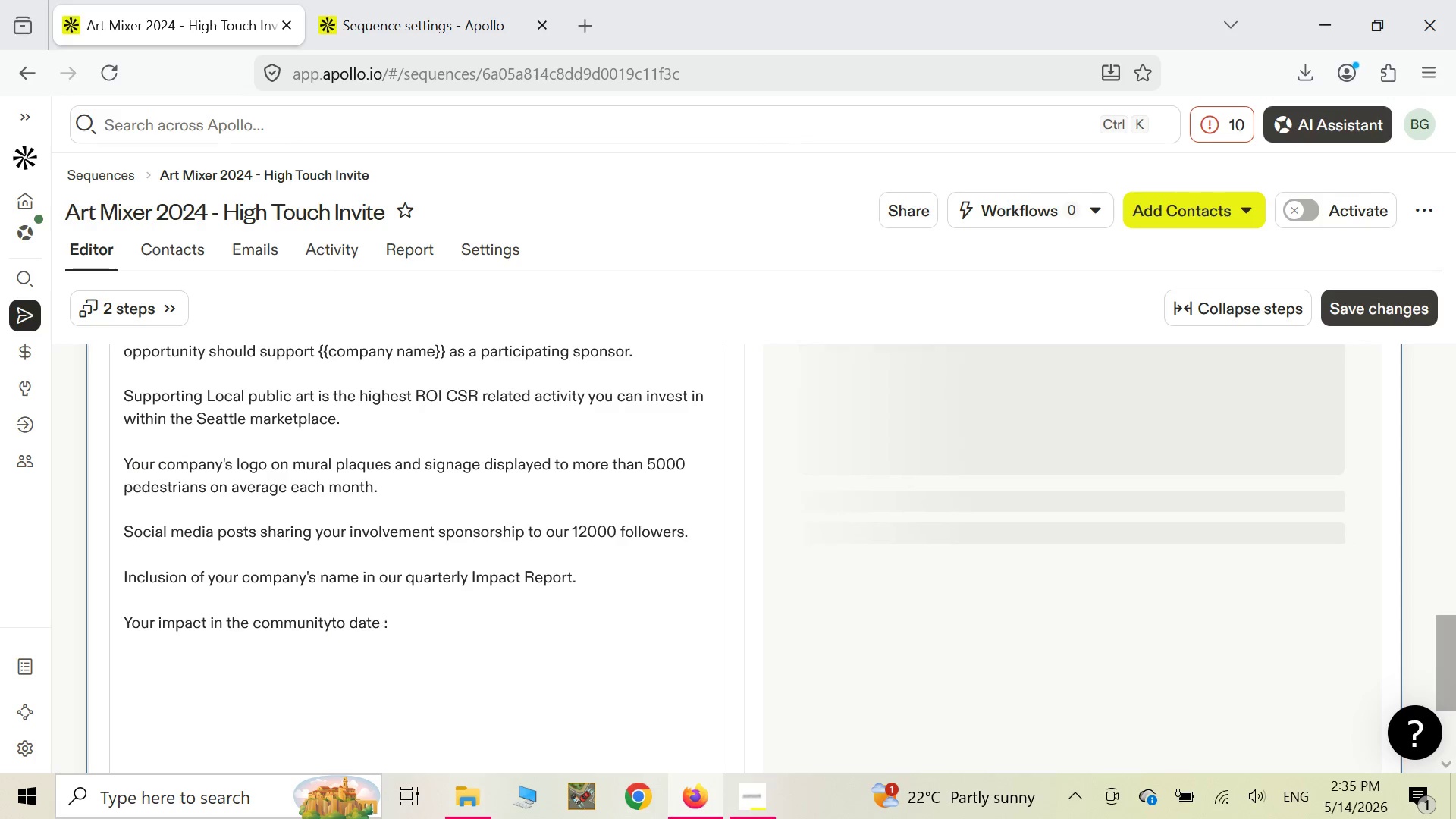 
key(Space)
 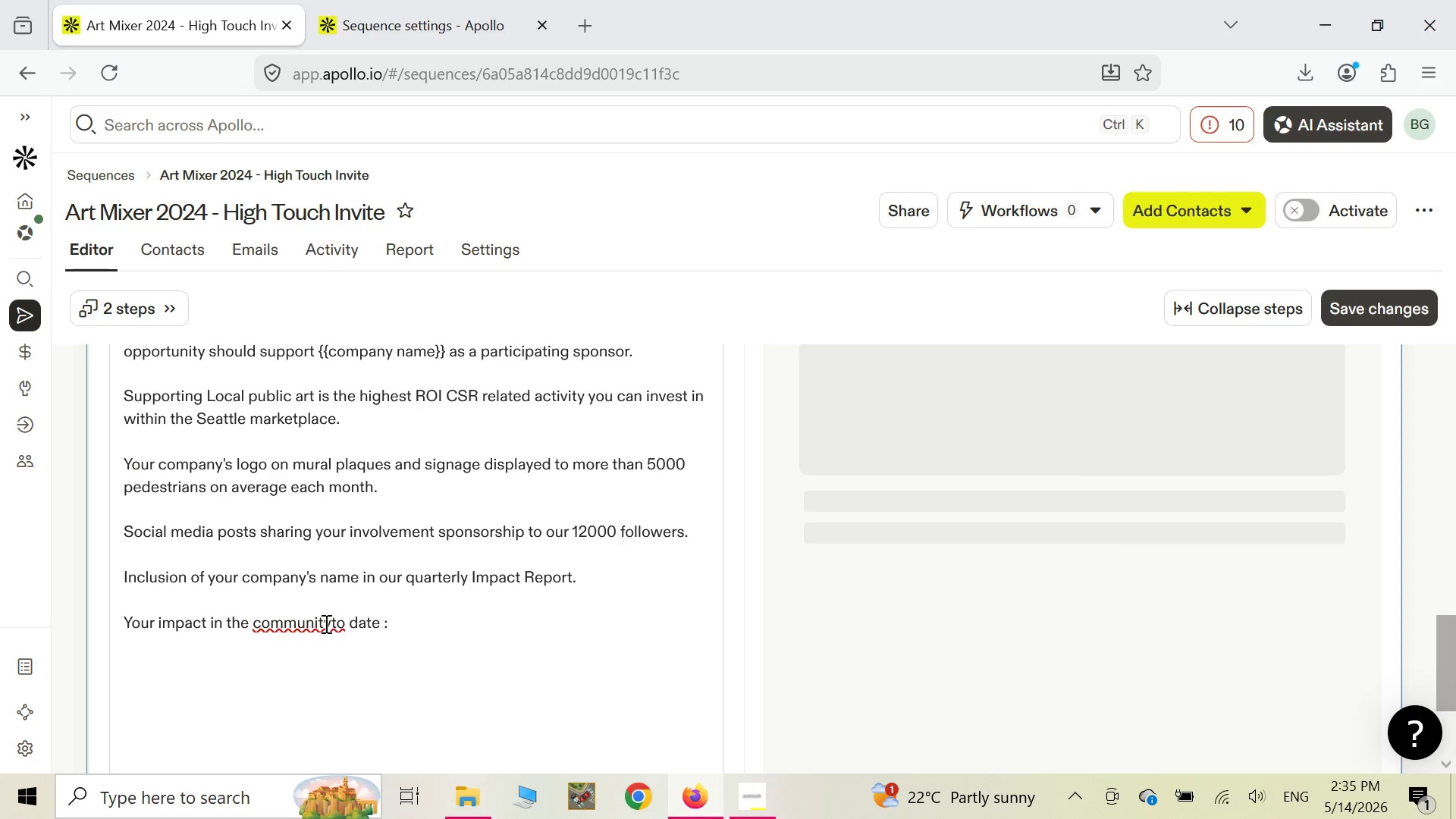 
left_click([332, 626])
 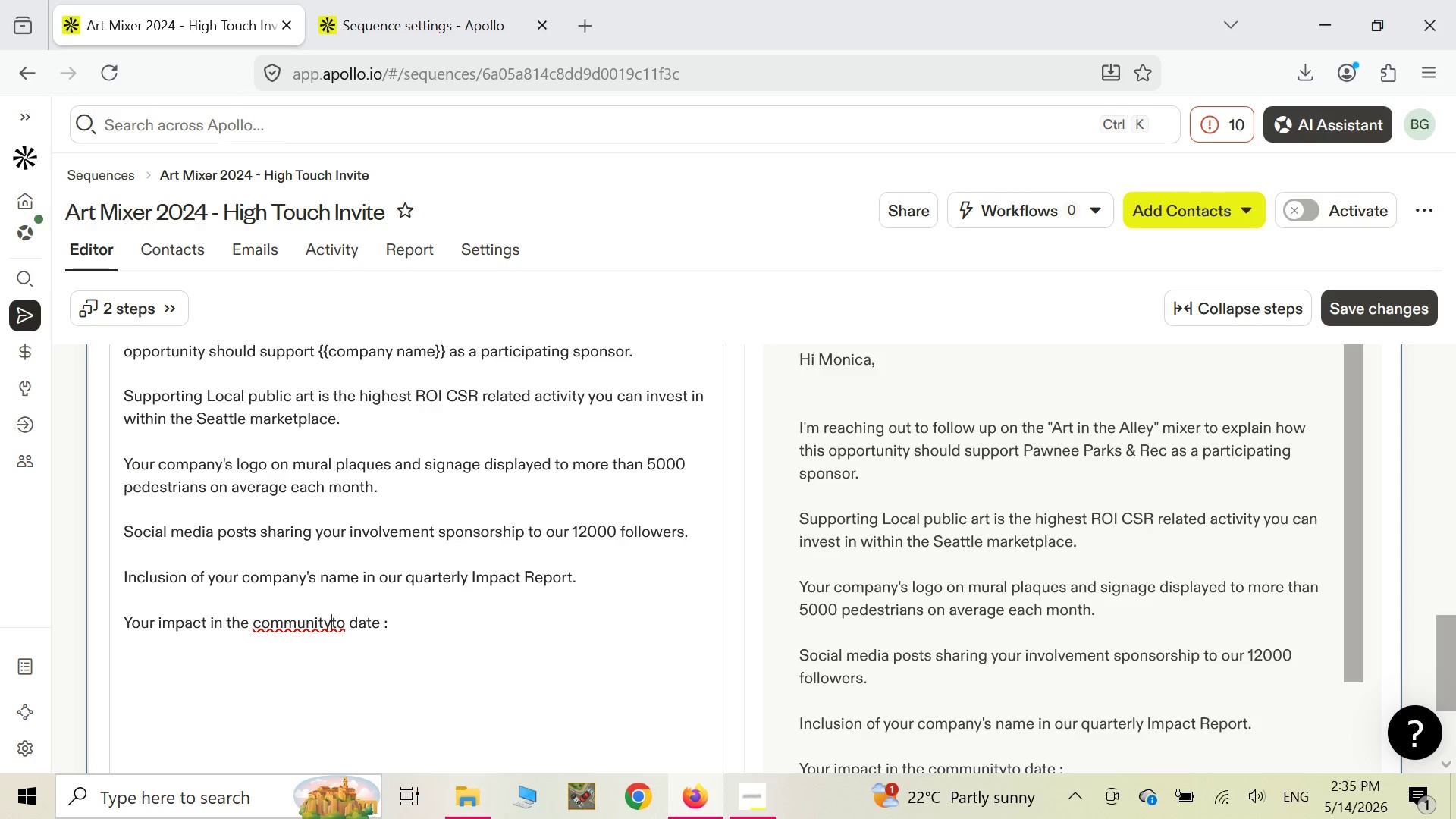 
key(Space)
 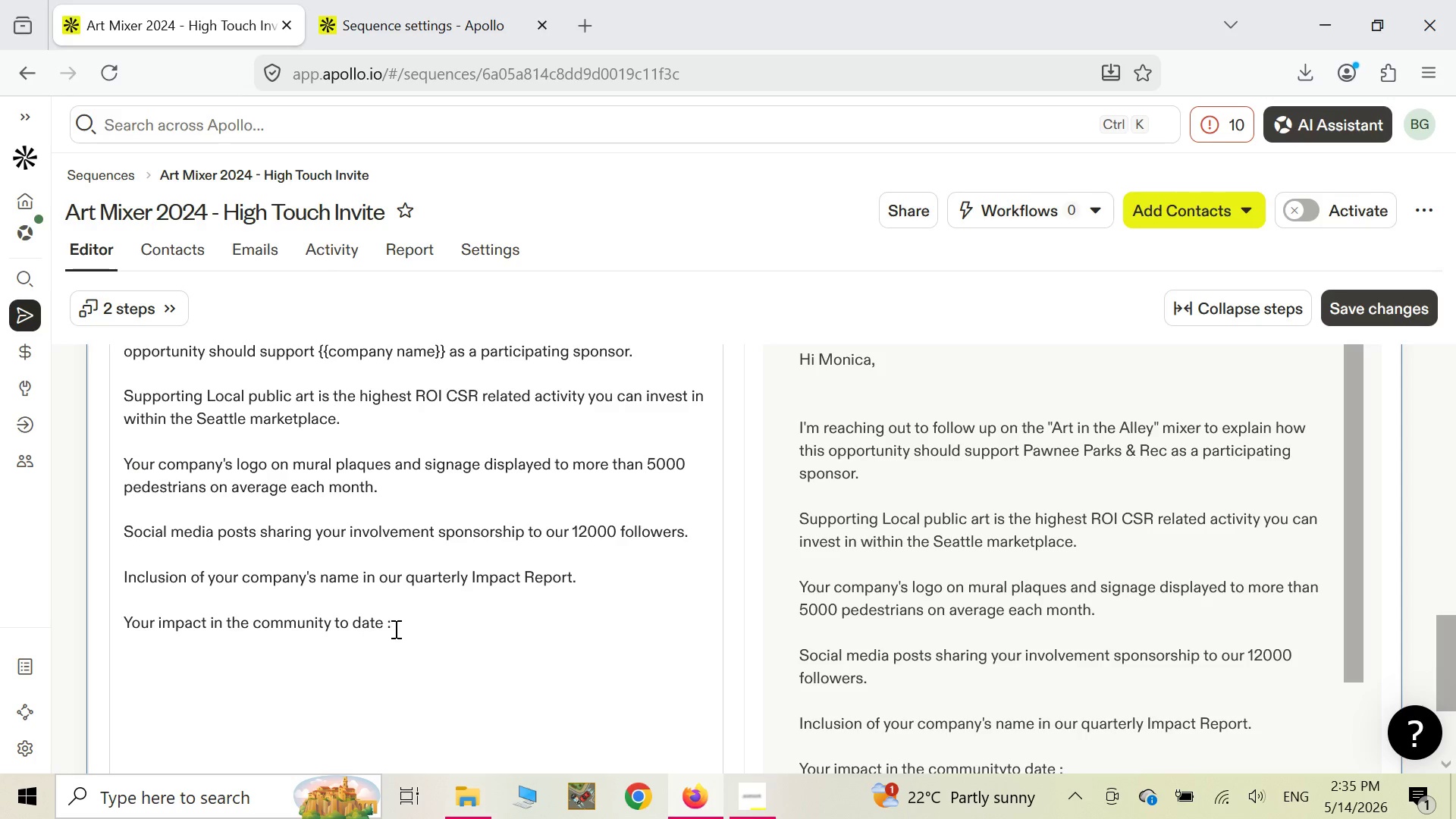 
left_click([394, 629])
 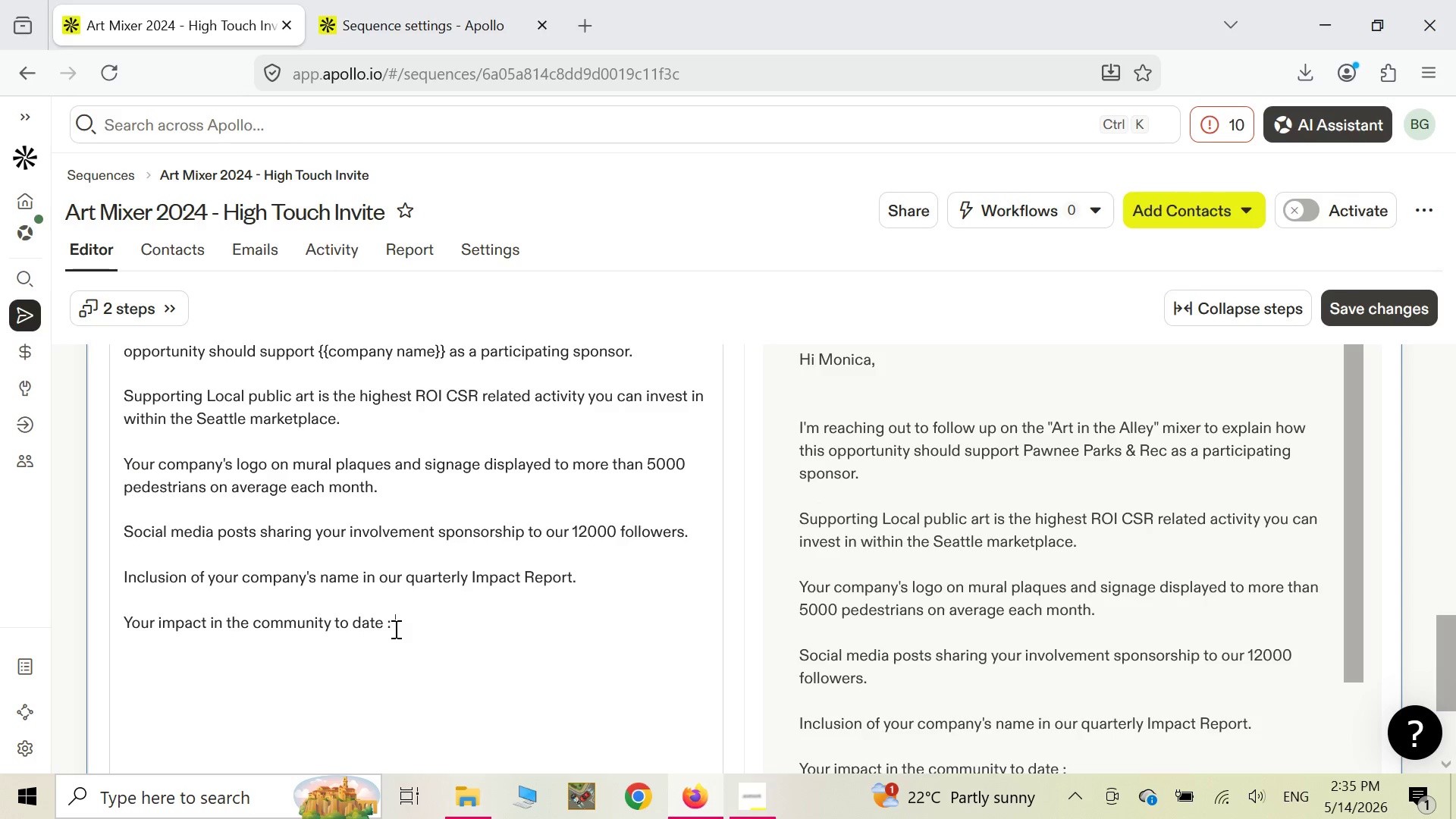 
key(Shift+ShiftLeft)
 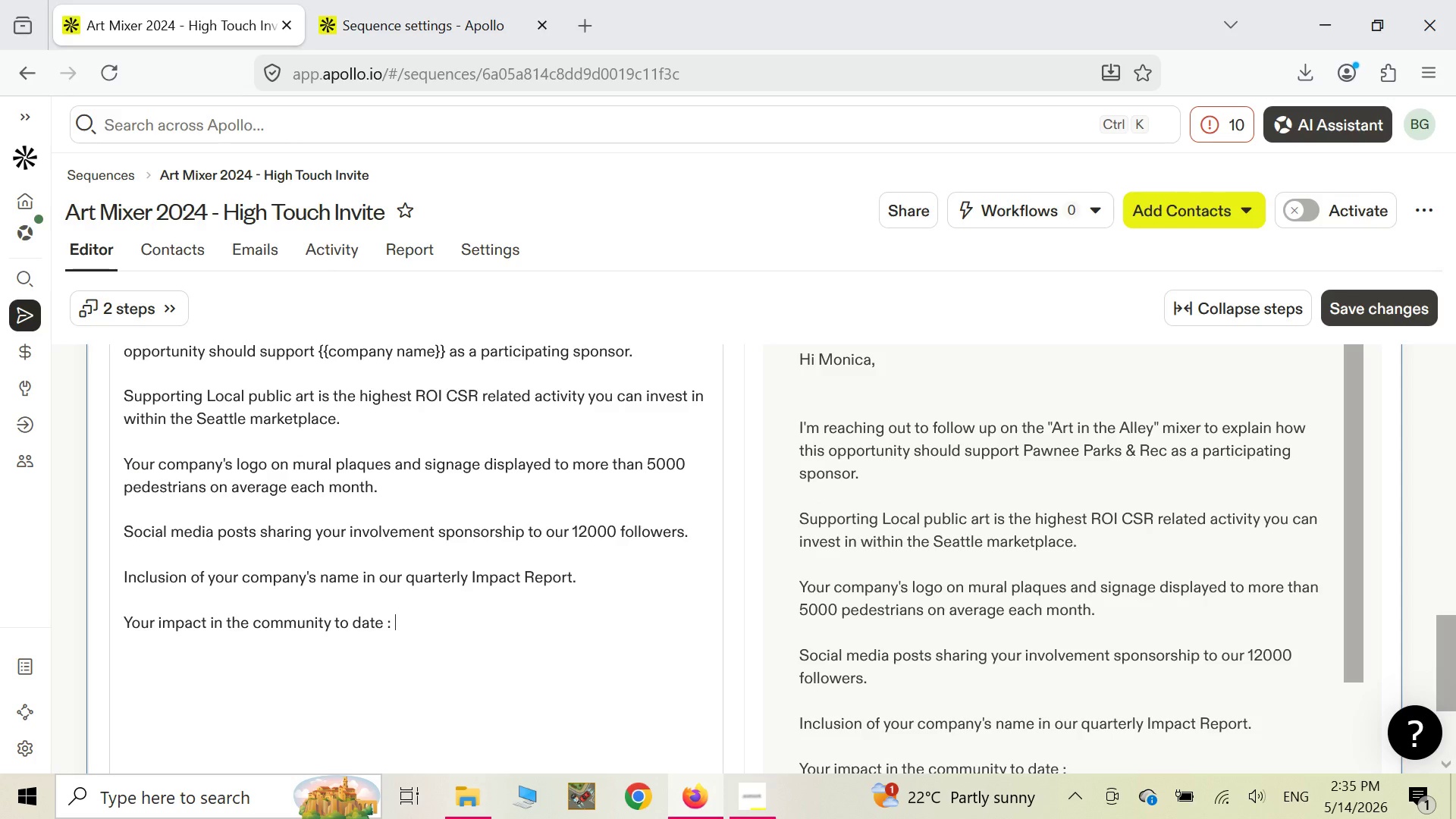 
key(Shift+BracketLeft)
 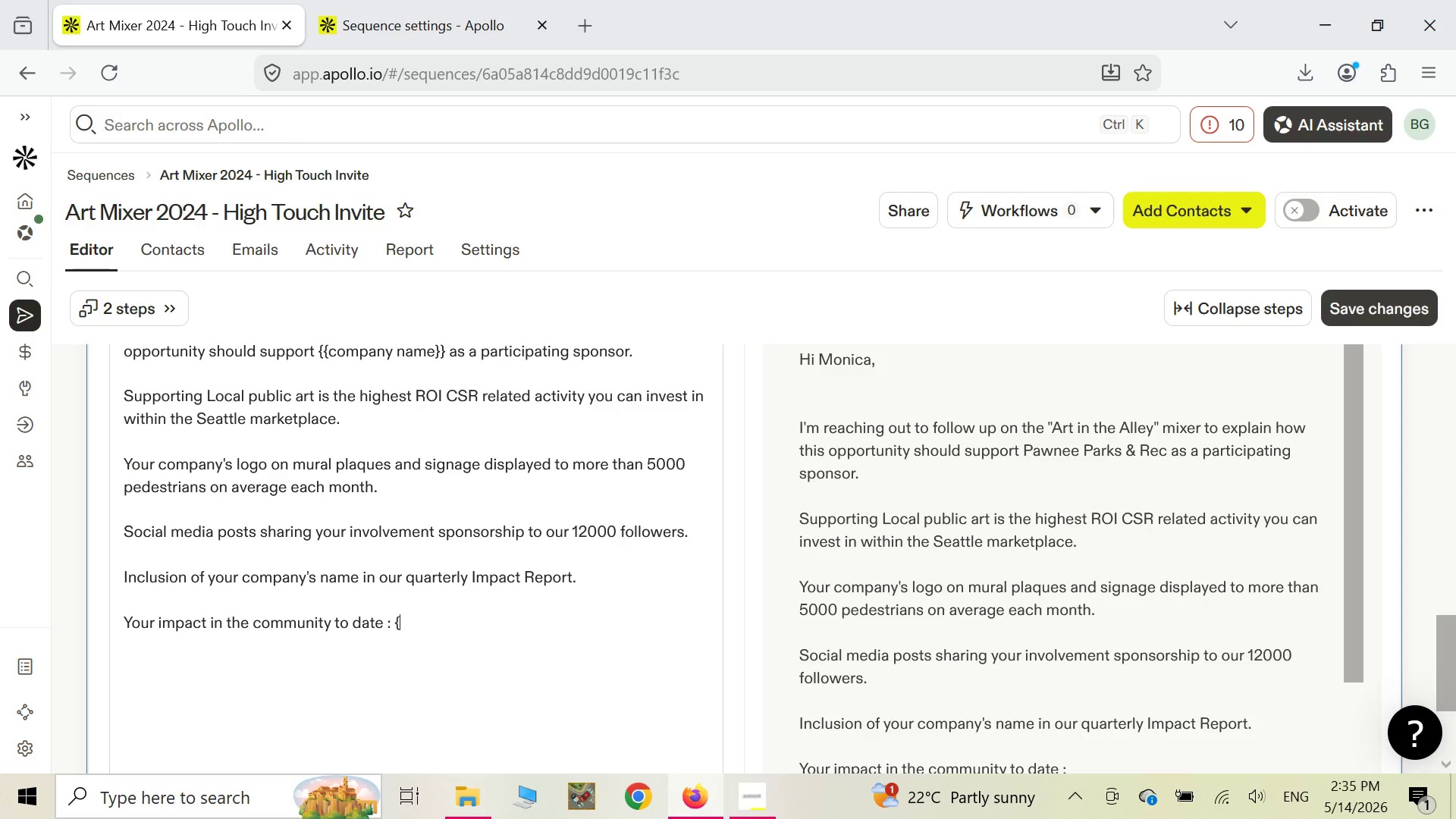 
key(Shift+ShiftLeft)
 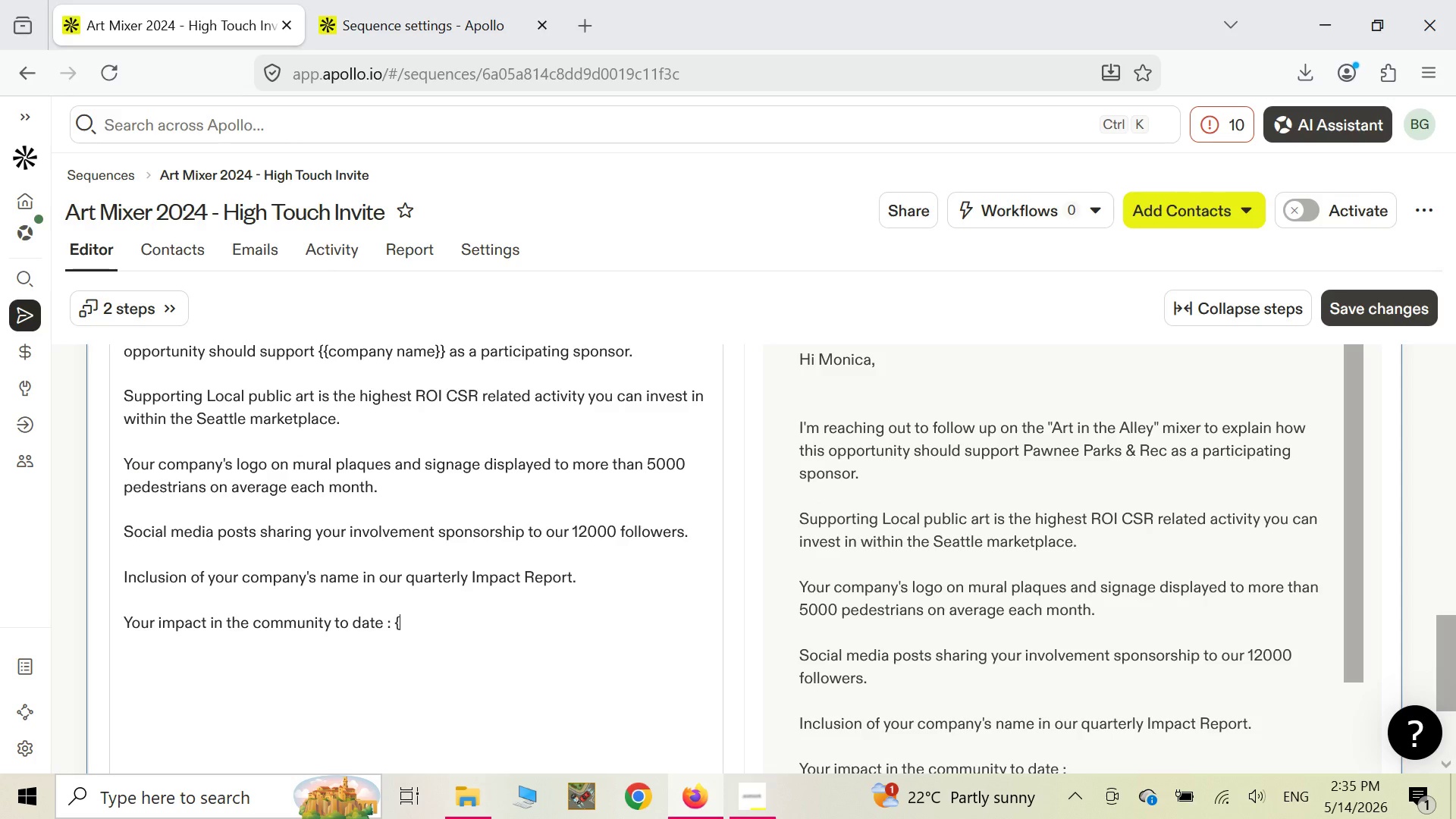 
key(Shift+BracketLeft)
 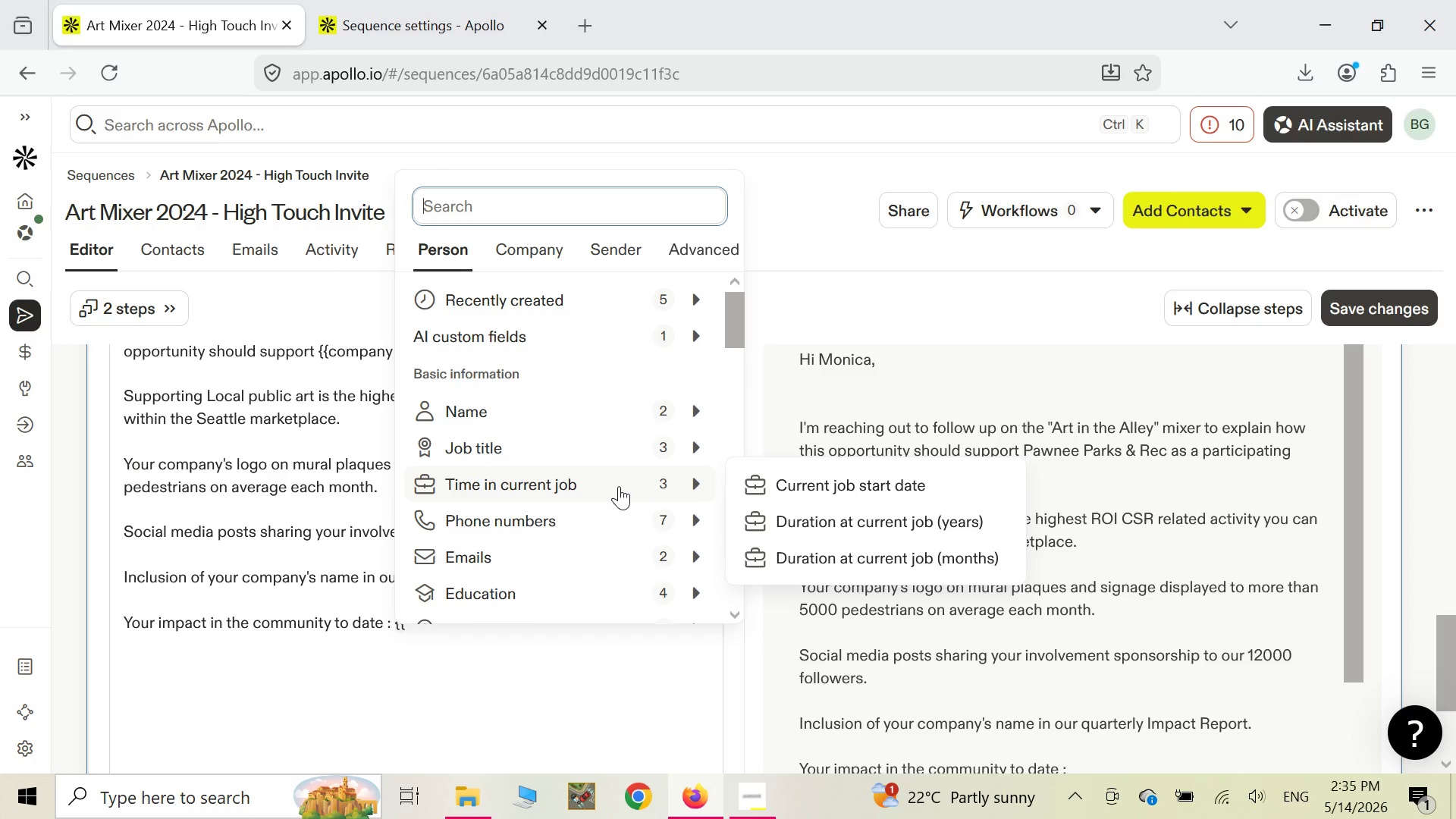 
wait(7.81)
 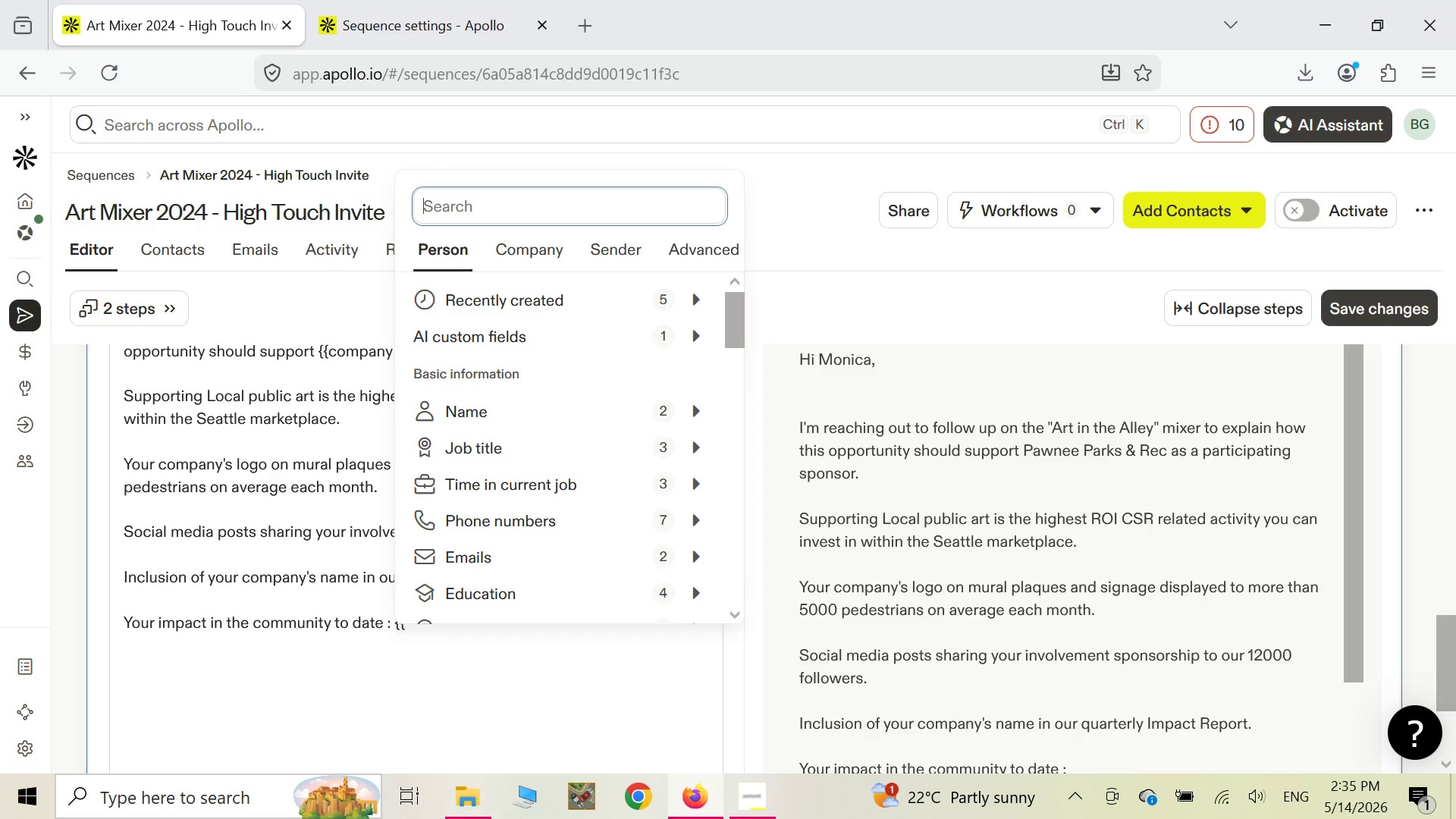 
key(L)
 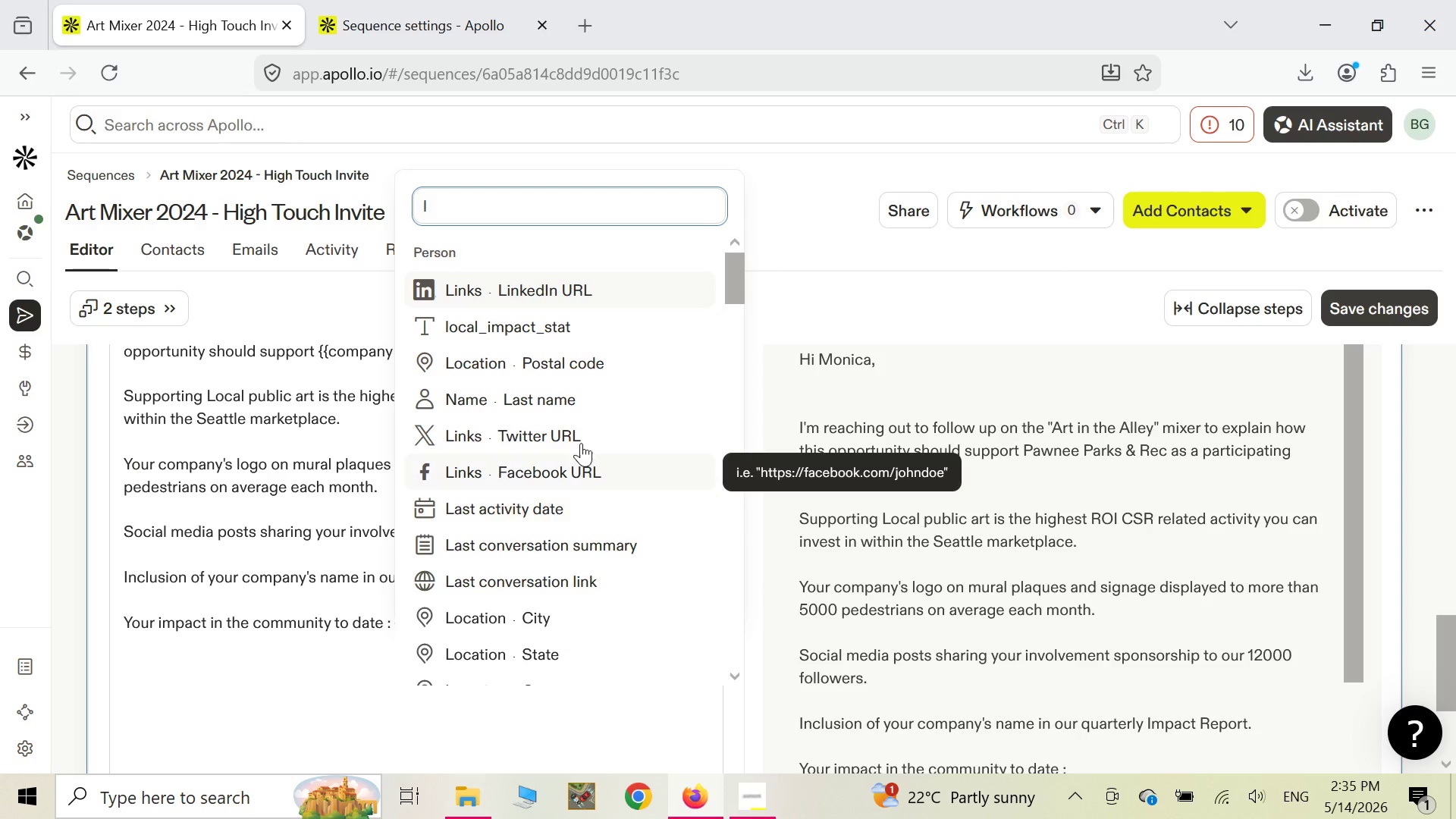 
left_click([559, 336])
 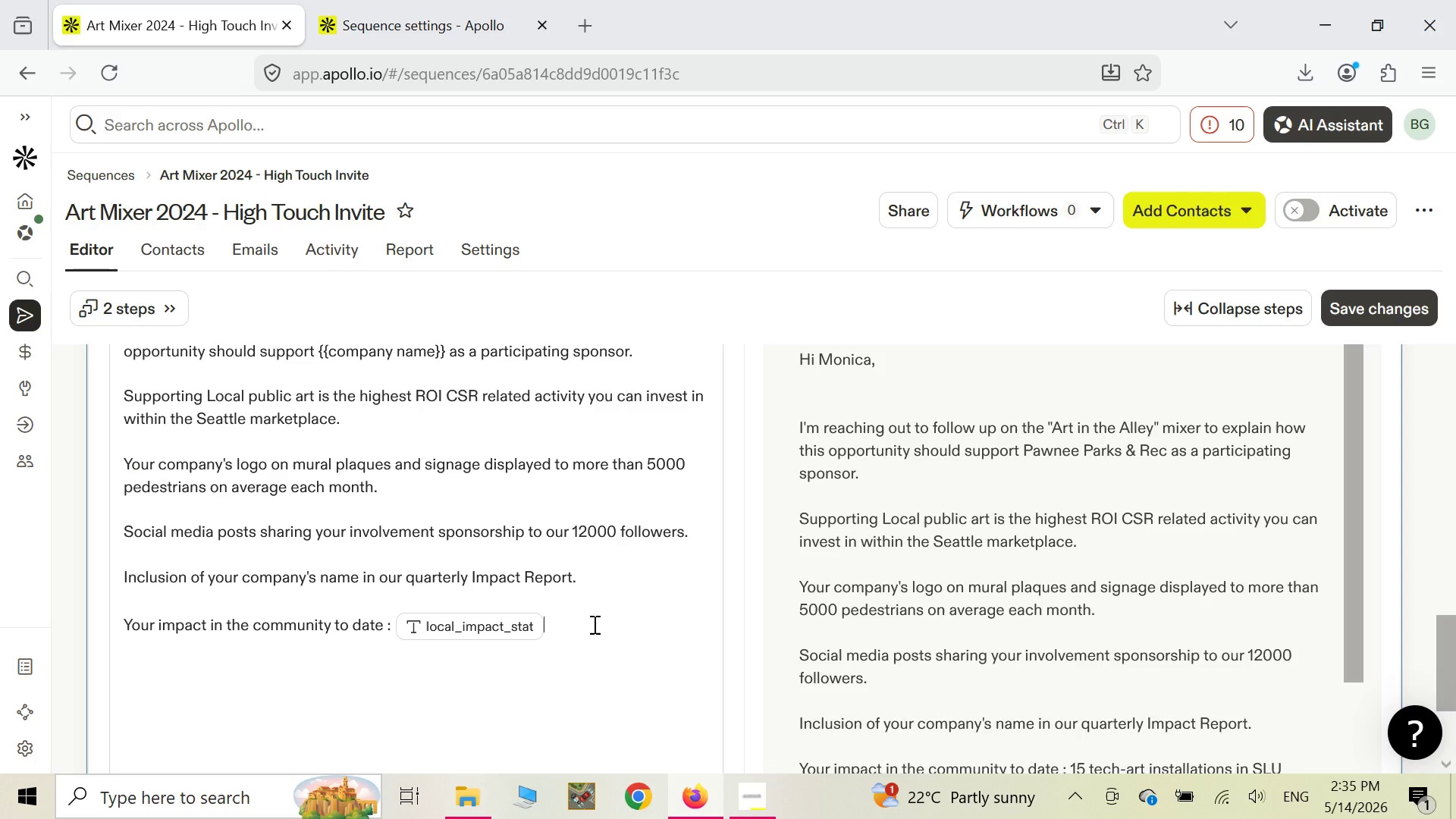 
wait(21.75)
 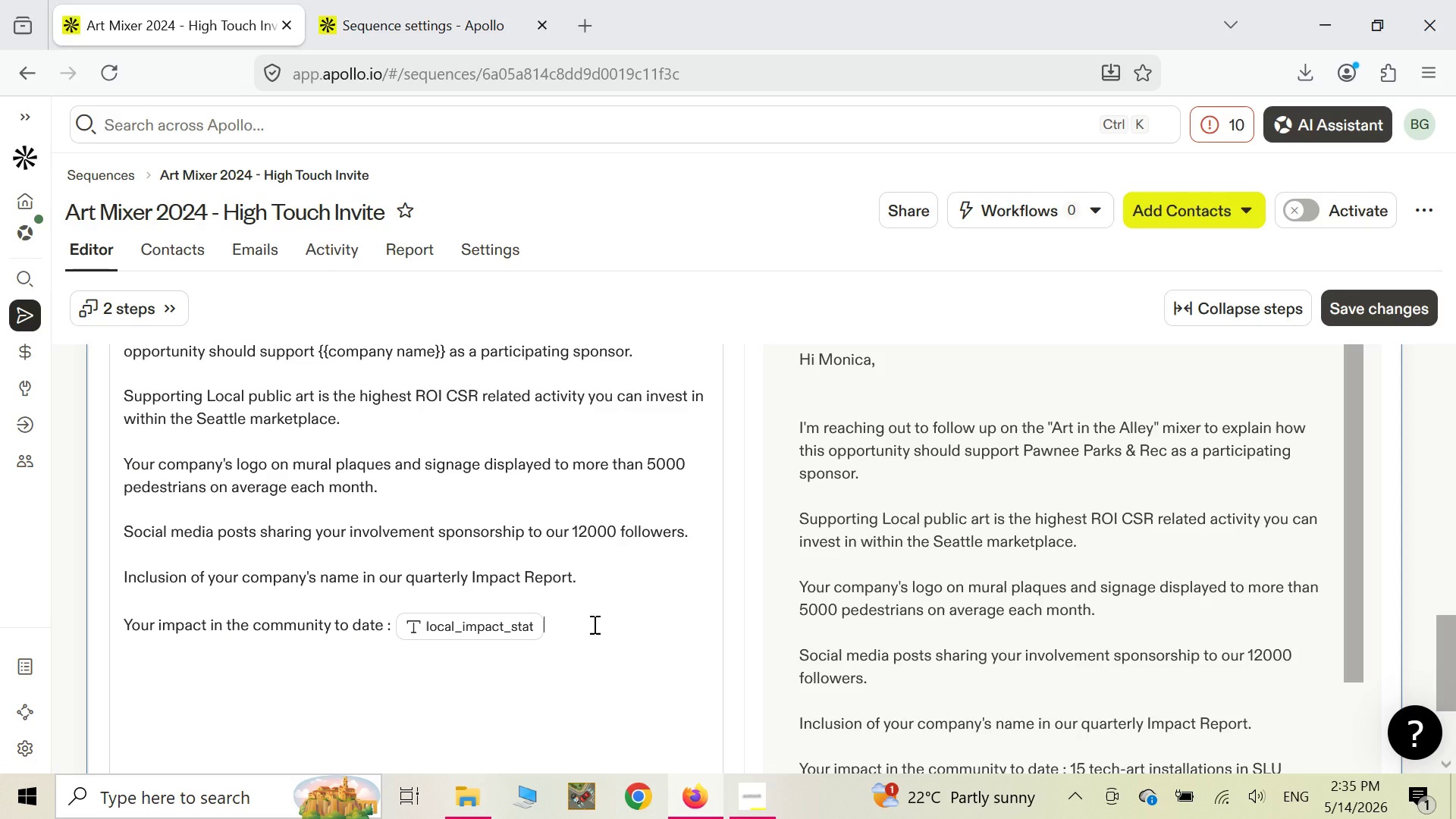 
key(Enter)
 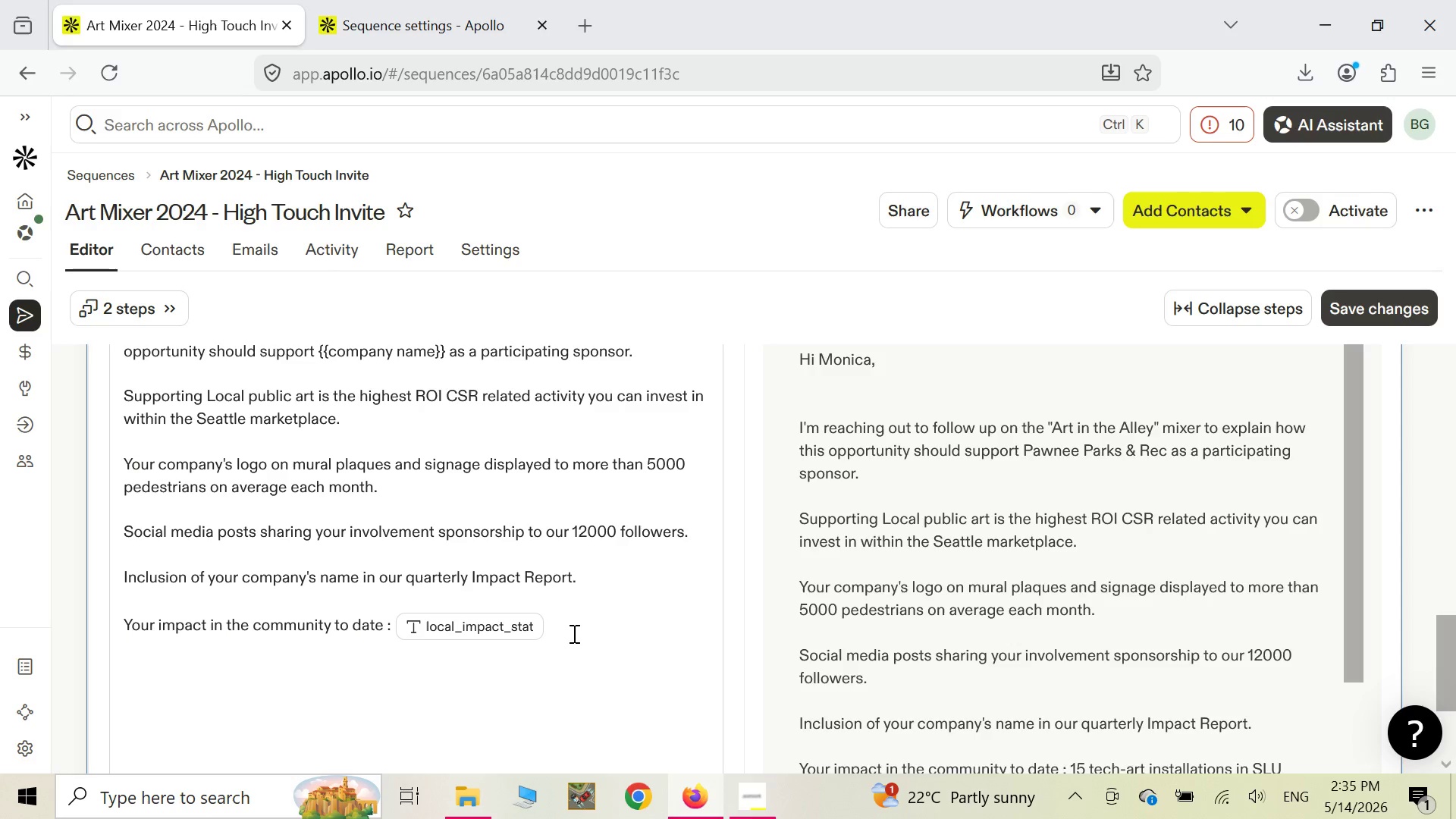 
key(Enter)
 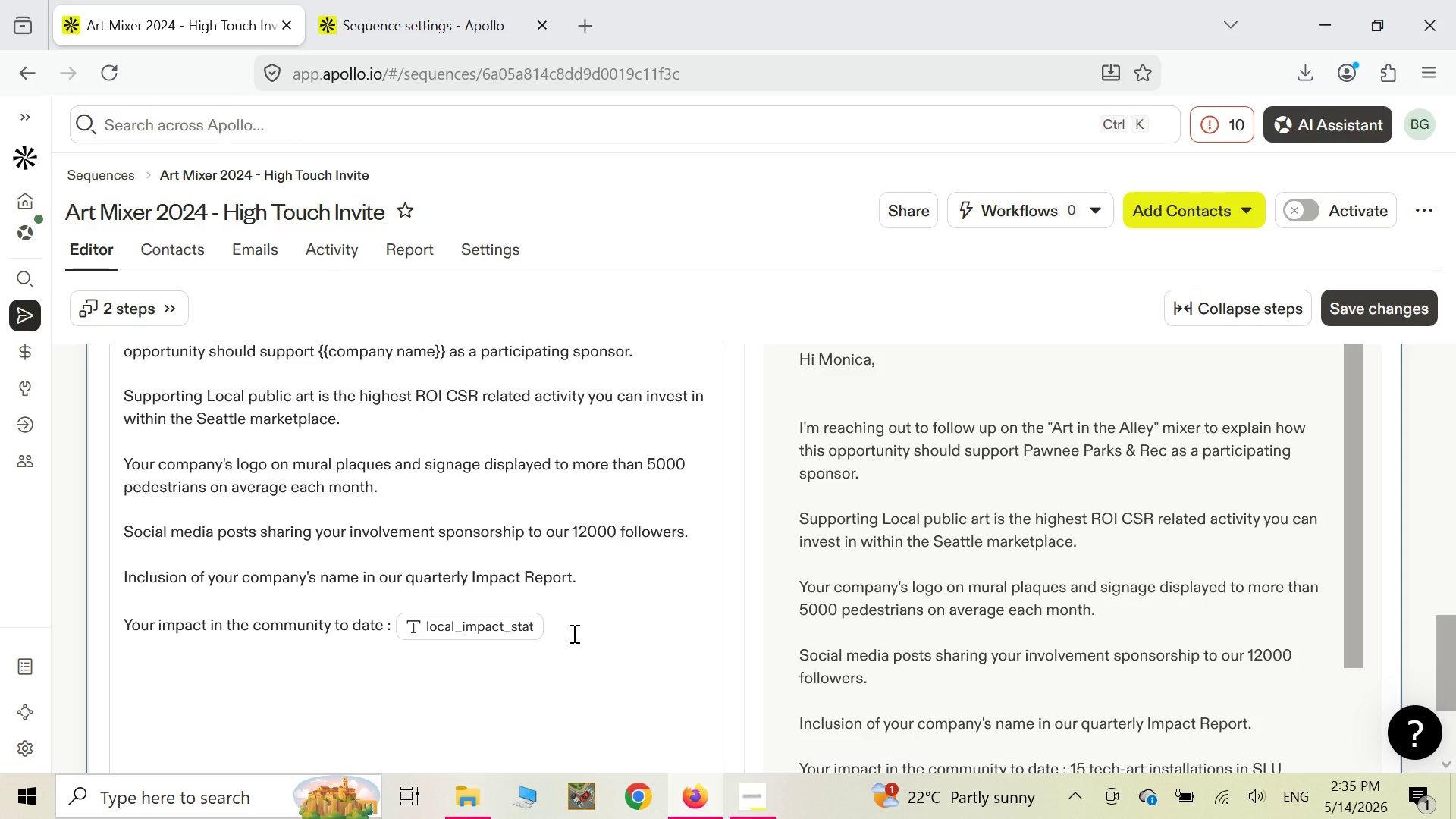 
key(Backspace)
type(We look forward )
 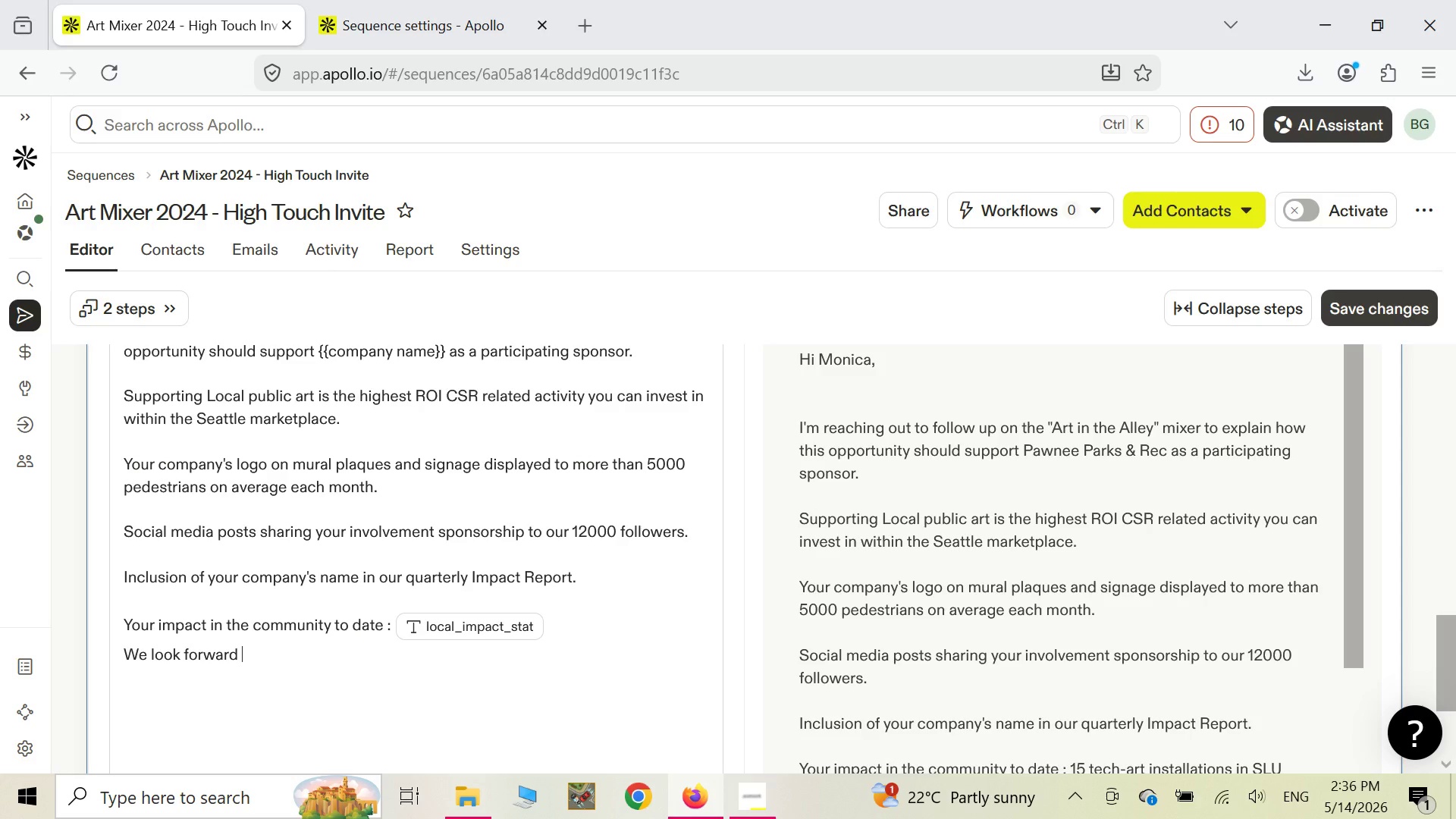 
wait(10.81)
 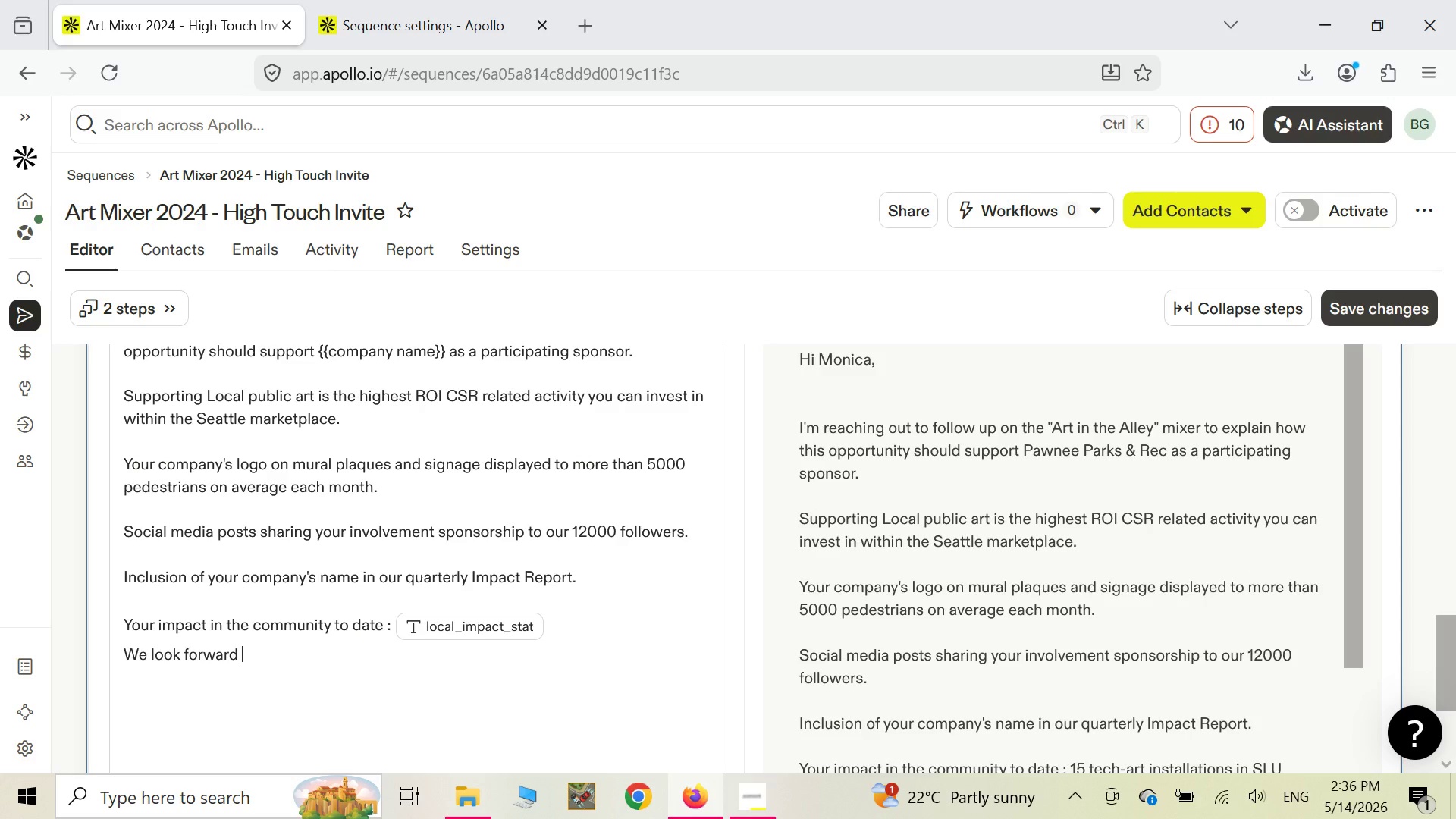 
type(to highlighting )
 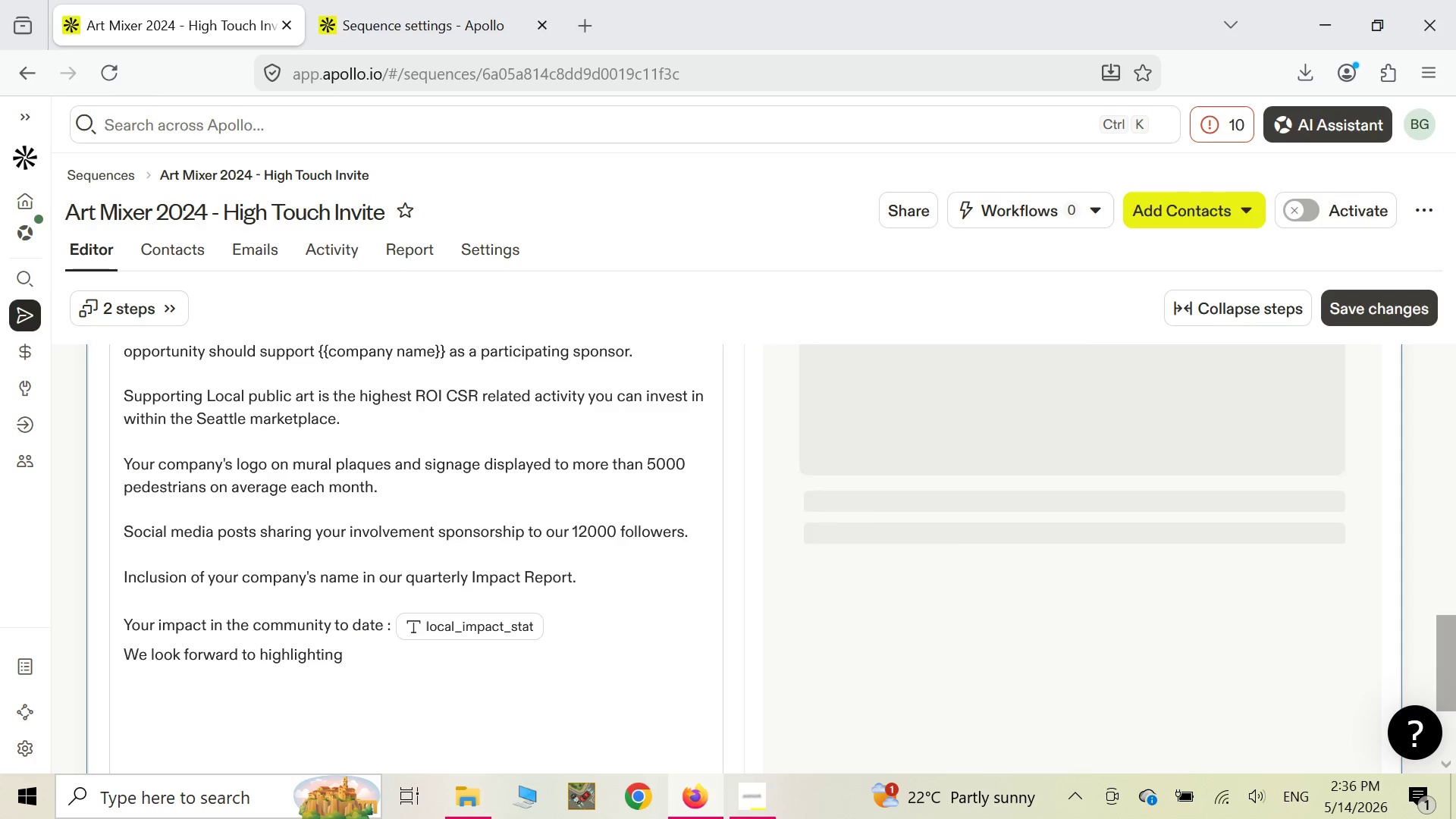 
type(this aspect )
 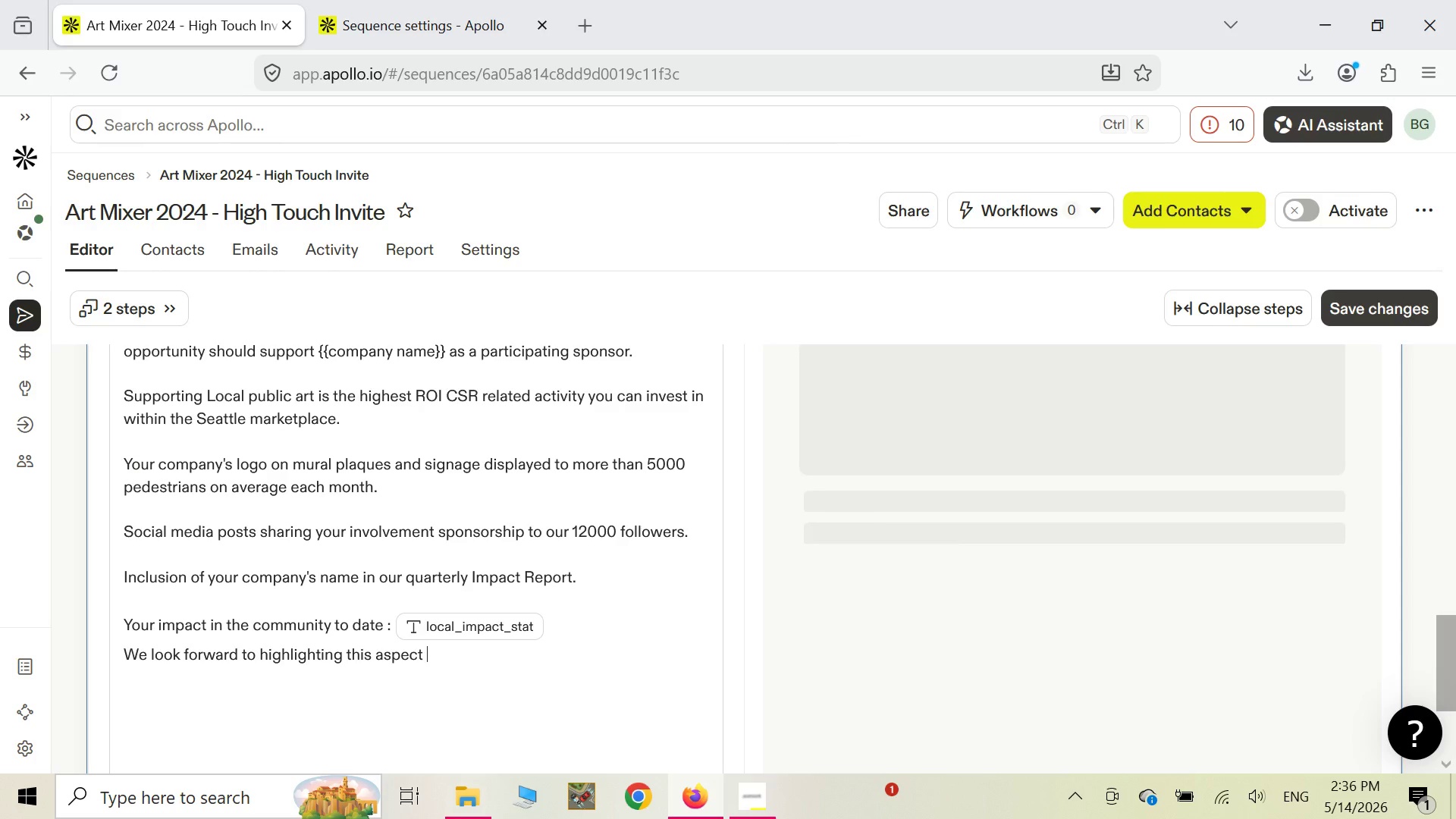 
type(of your company's impact at the )
 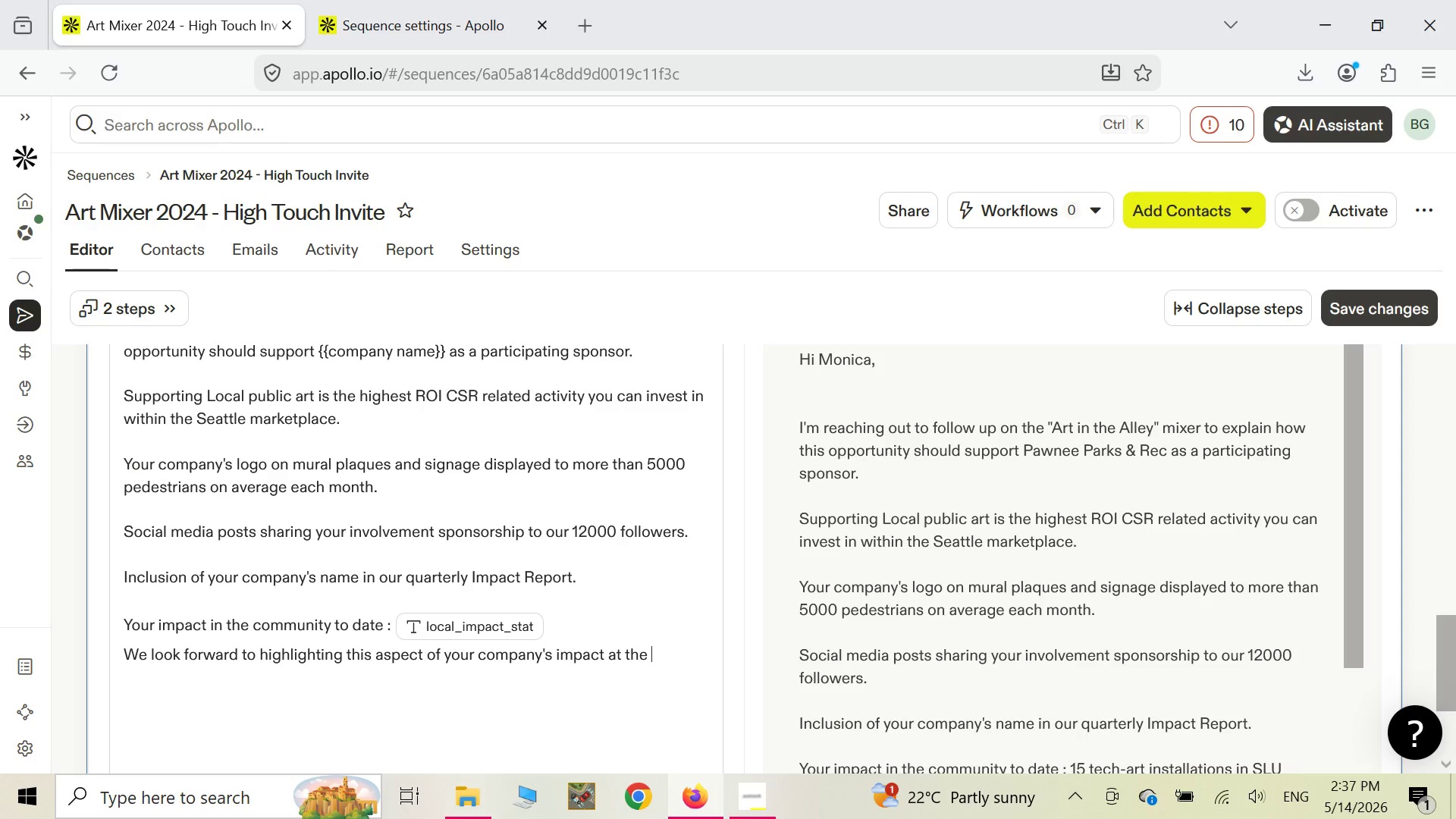 
wait(13.98)
 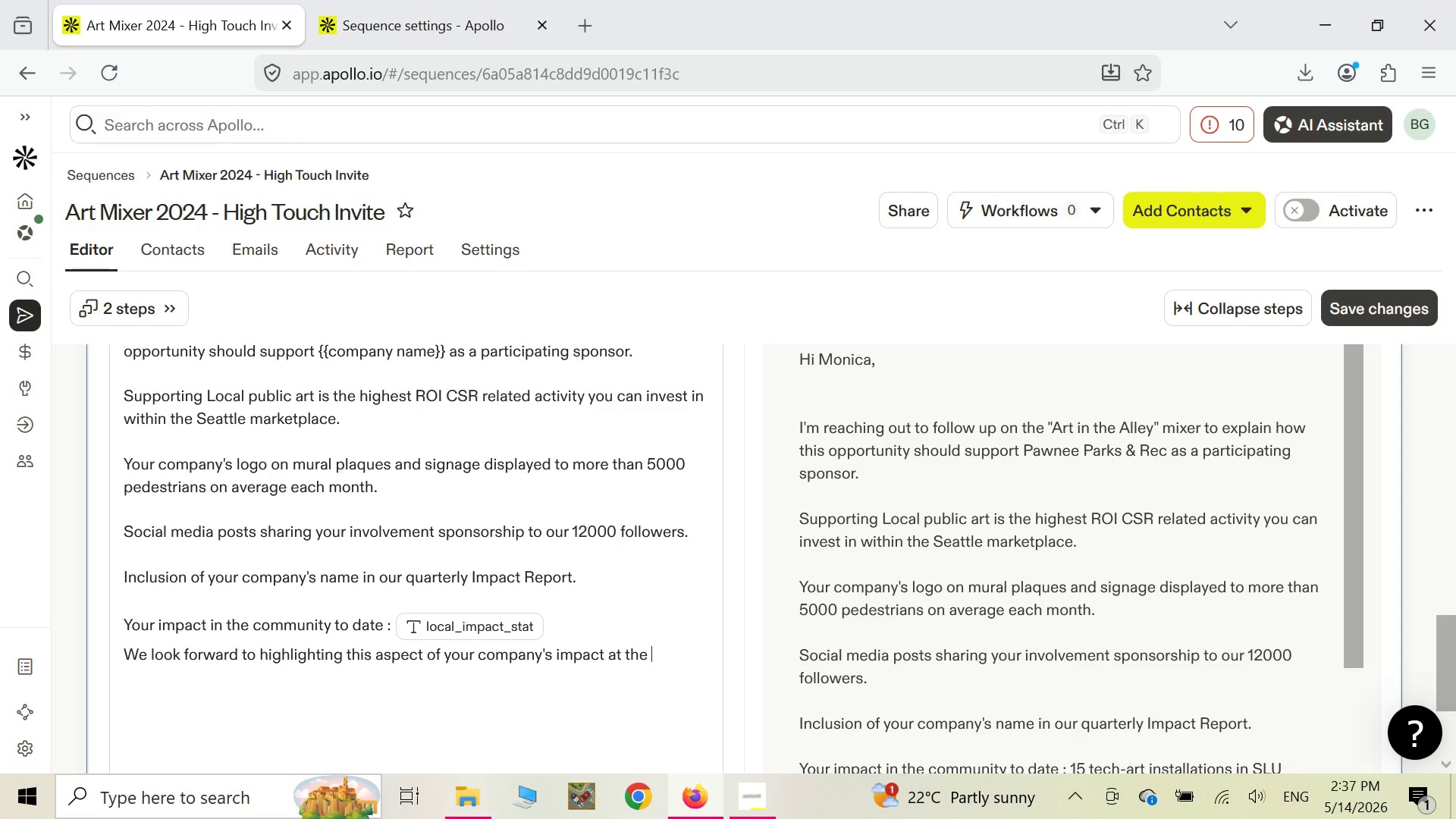 
key(Shift+ShiftLeft)
 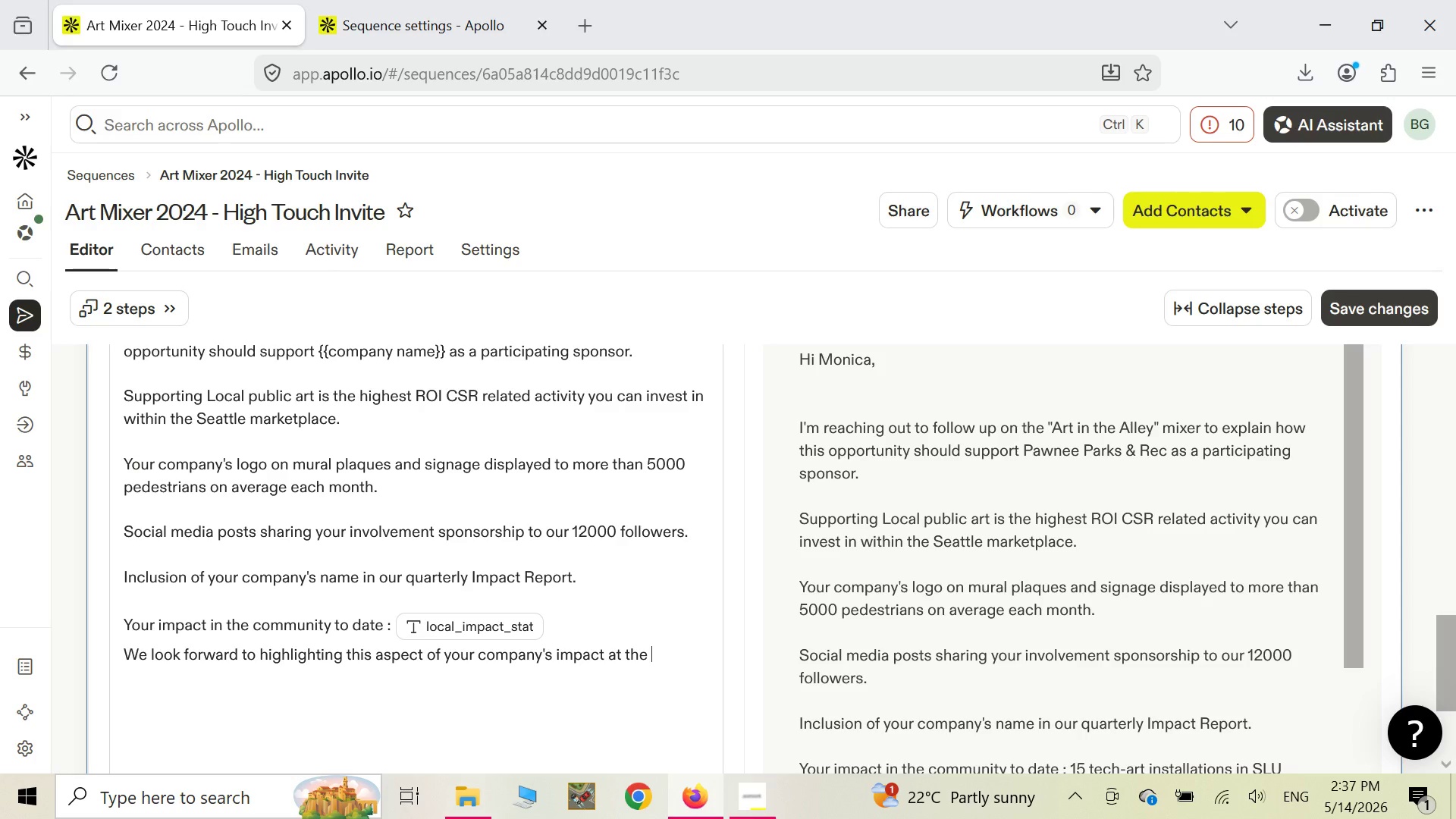 
key(Shift+BracketLeft)
 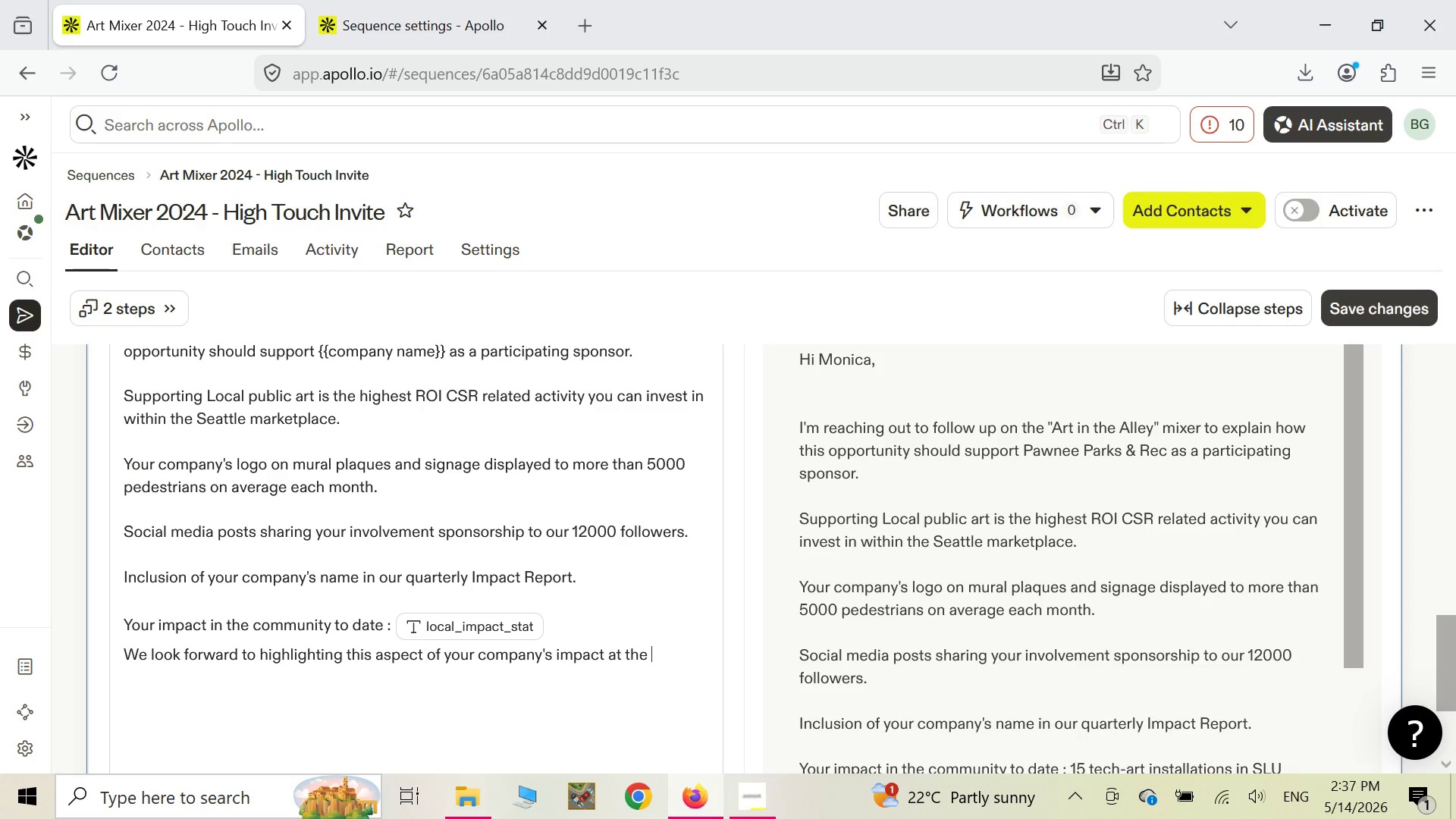 
key(Shift+ShiftLeft)
 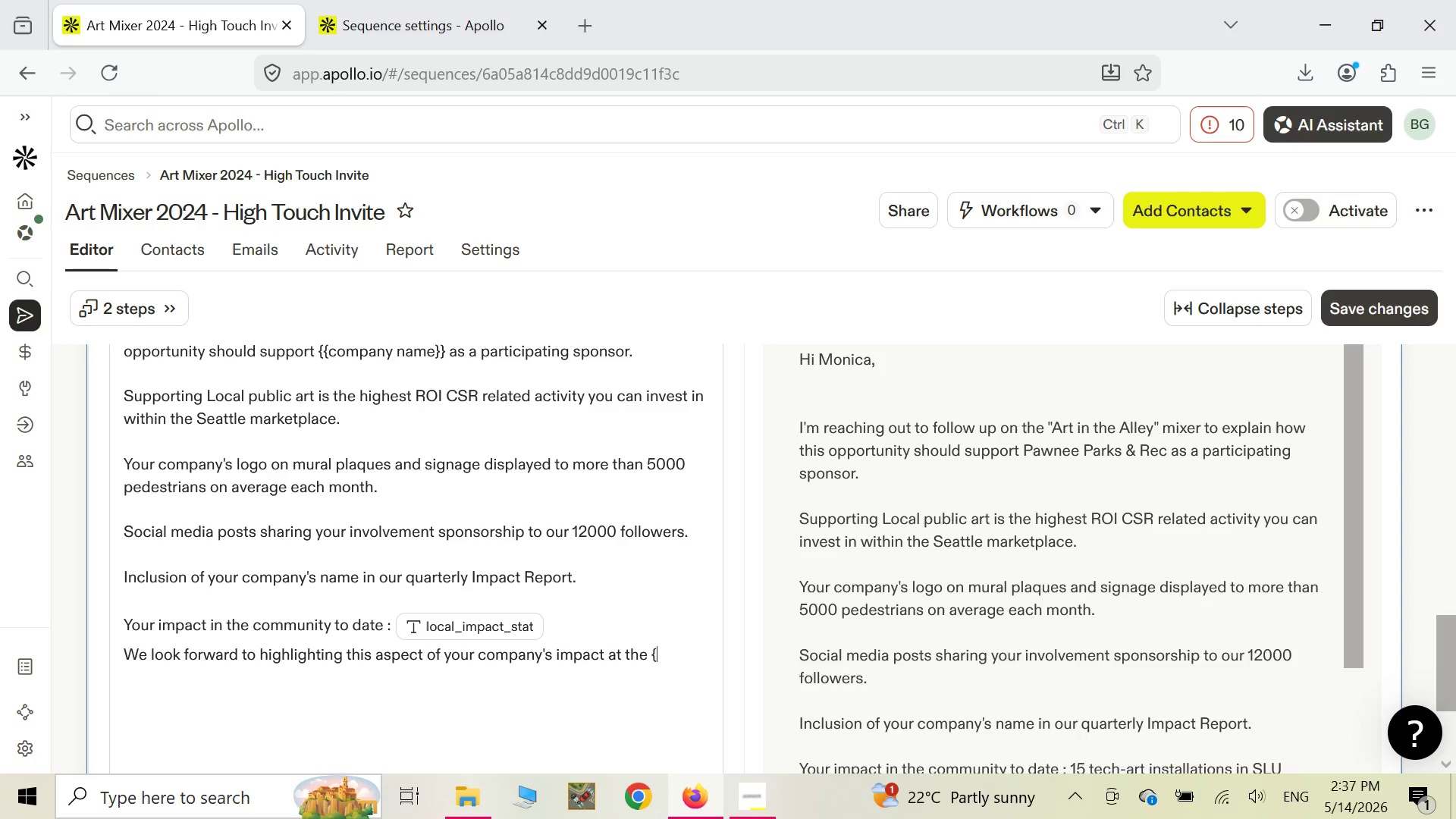 
key(Backspace)
 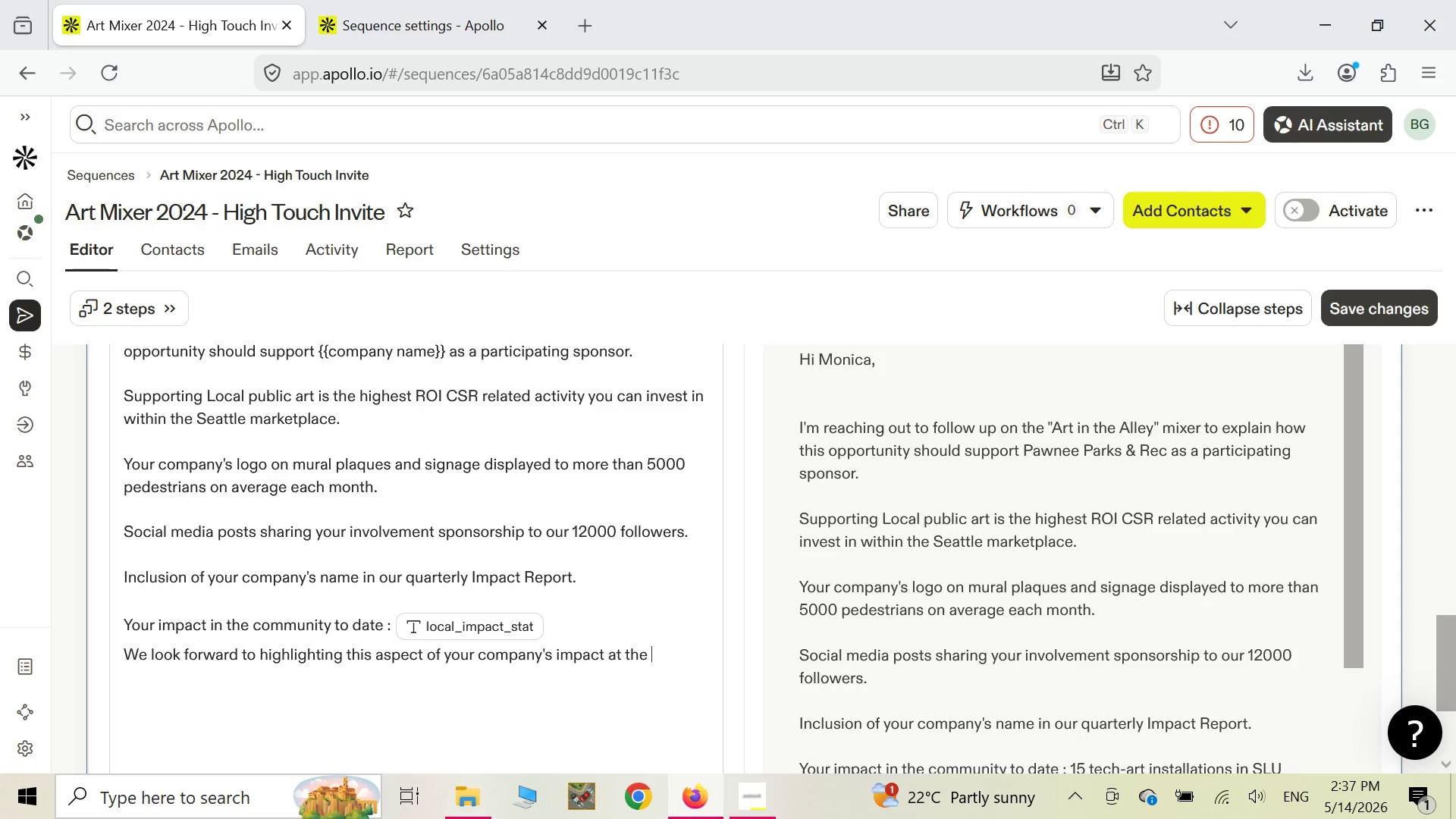 
key(Shift+ShiftLeft)
 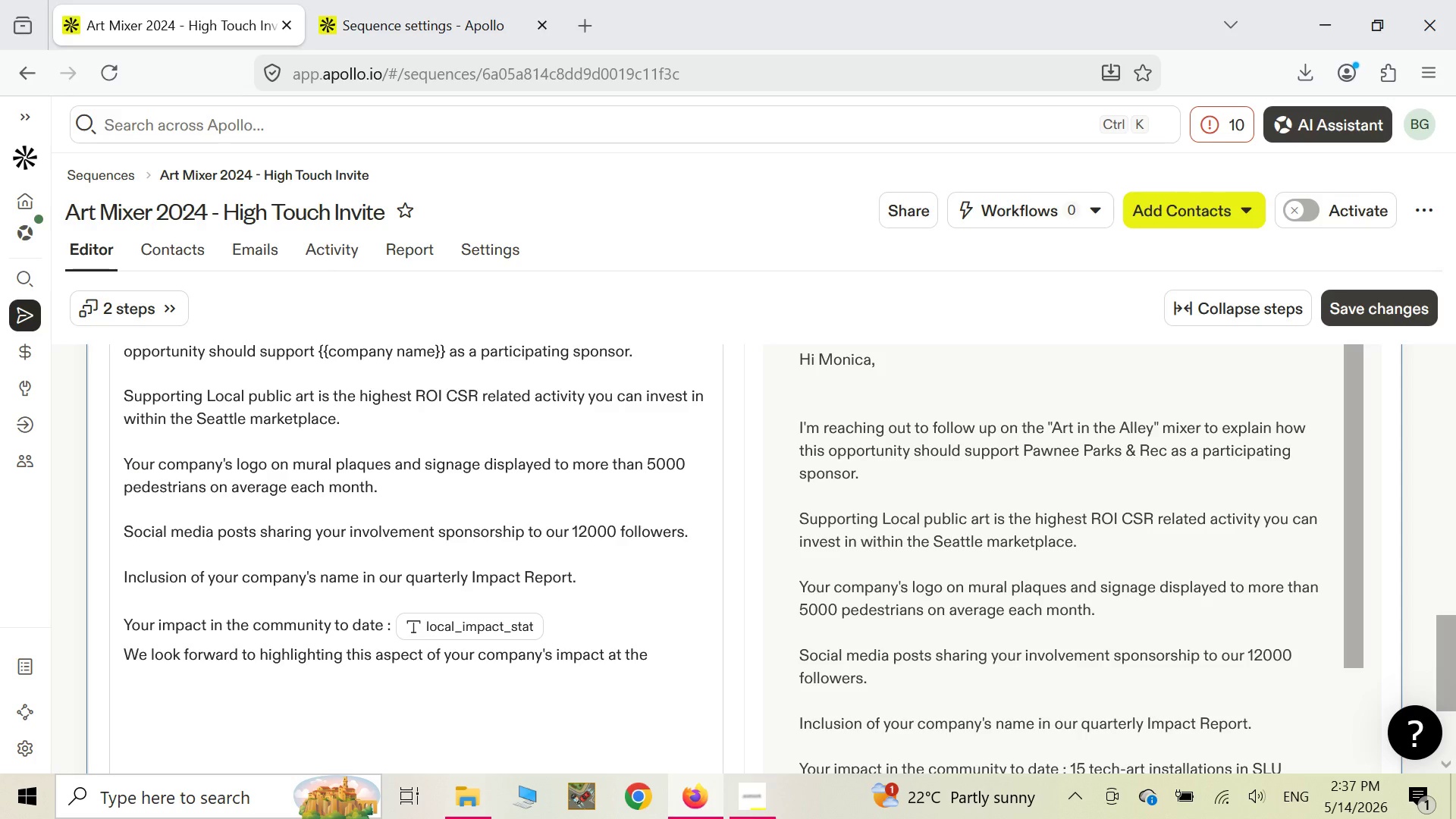 
key(Shift+Quote)
 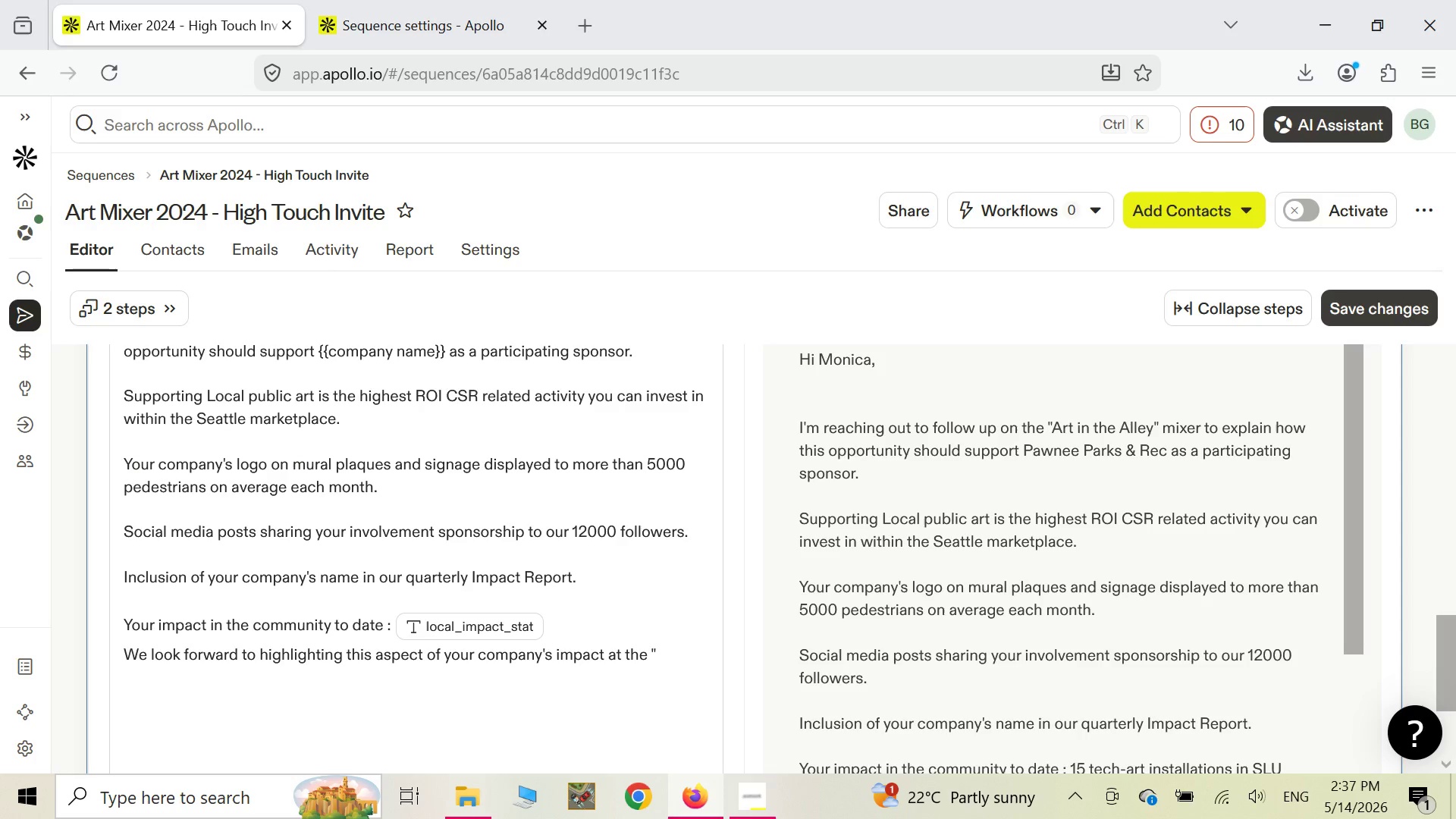 
type(Art in the Alle)
 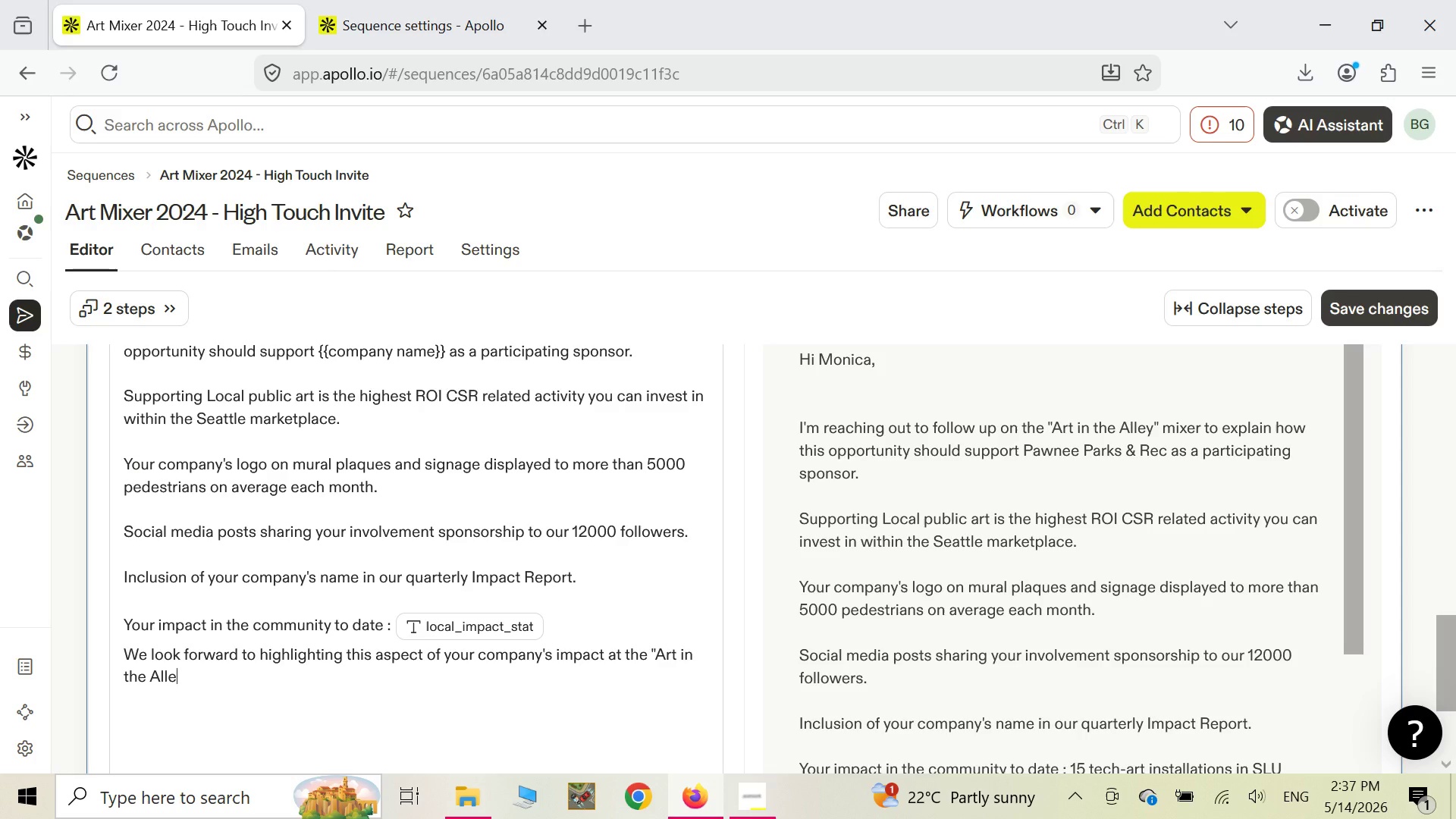 
key(Y)
 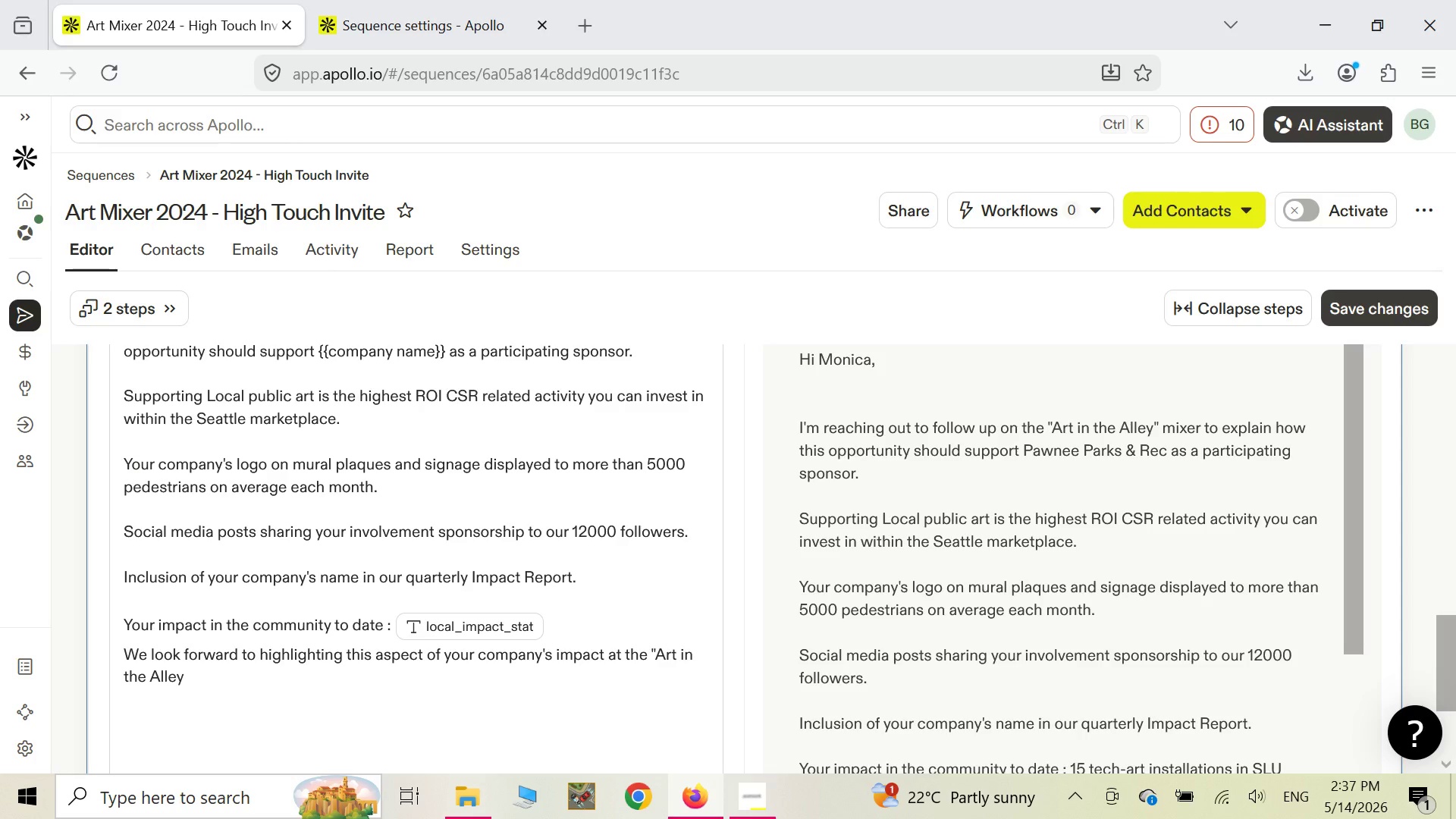 
key(Shift+ShiftLeft)
 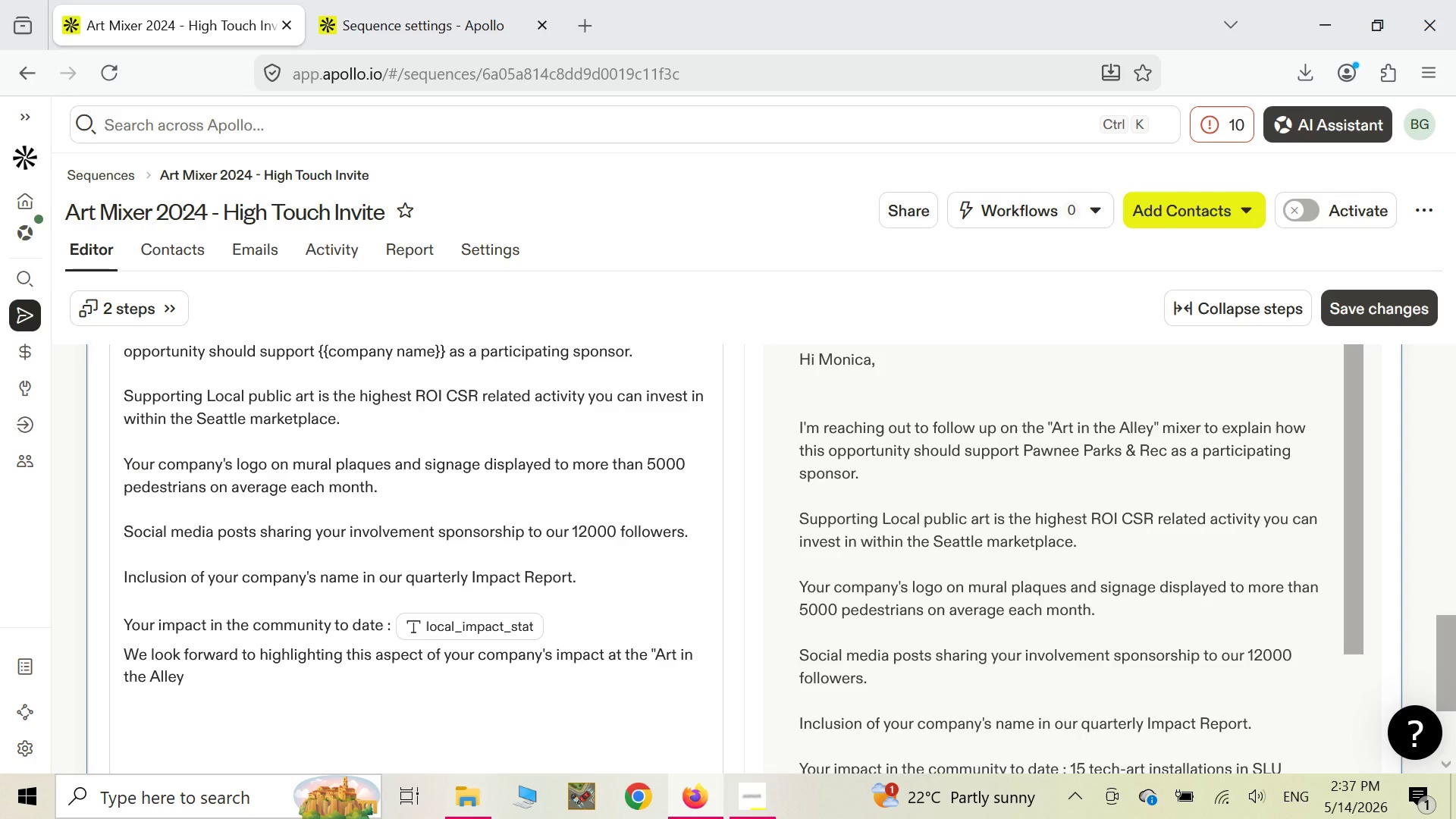 
key(Shift+Quote)
 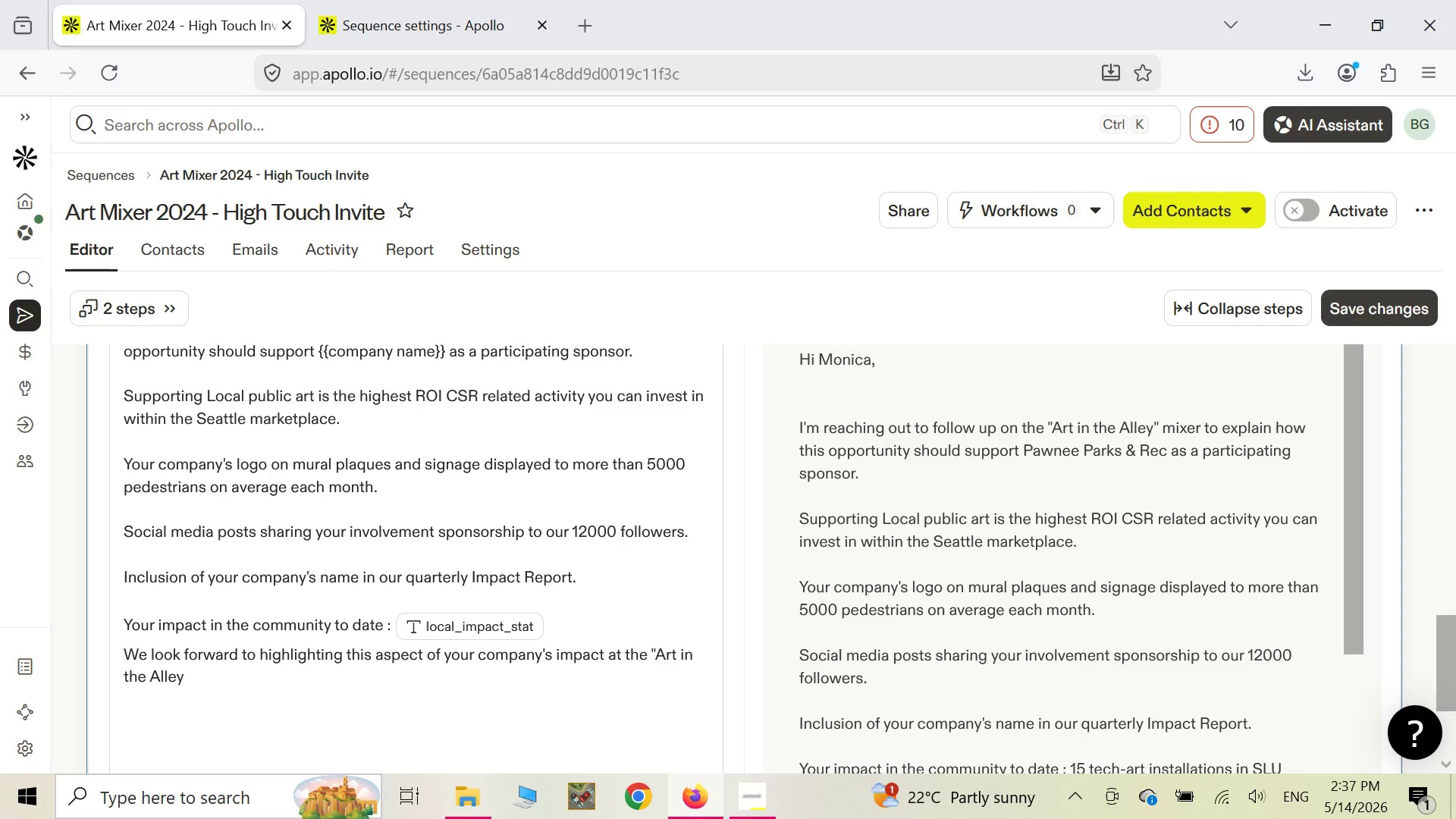 
key(Shift+ShiftLeft)
 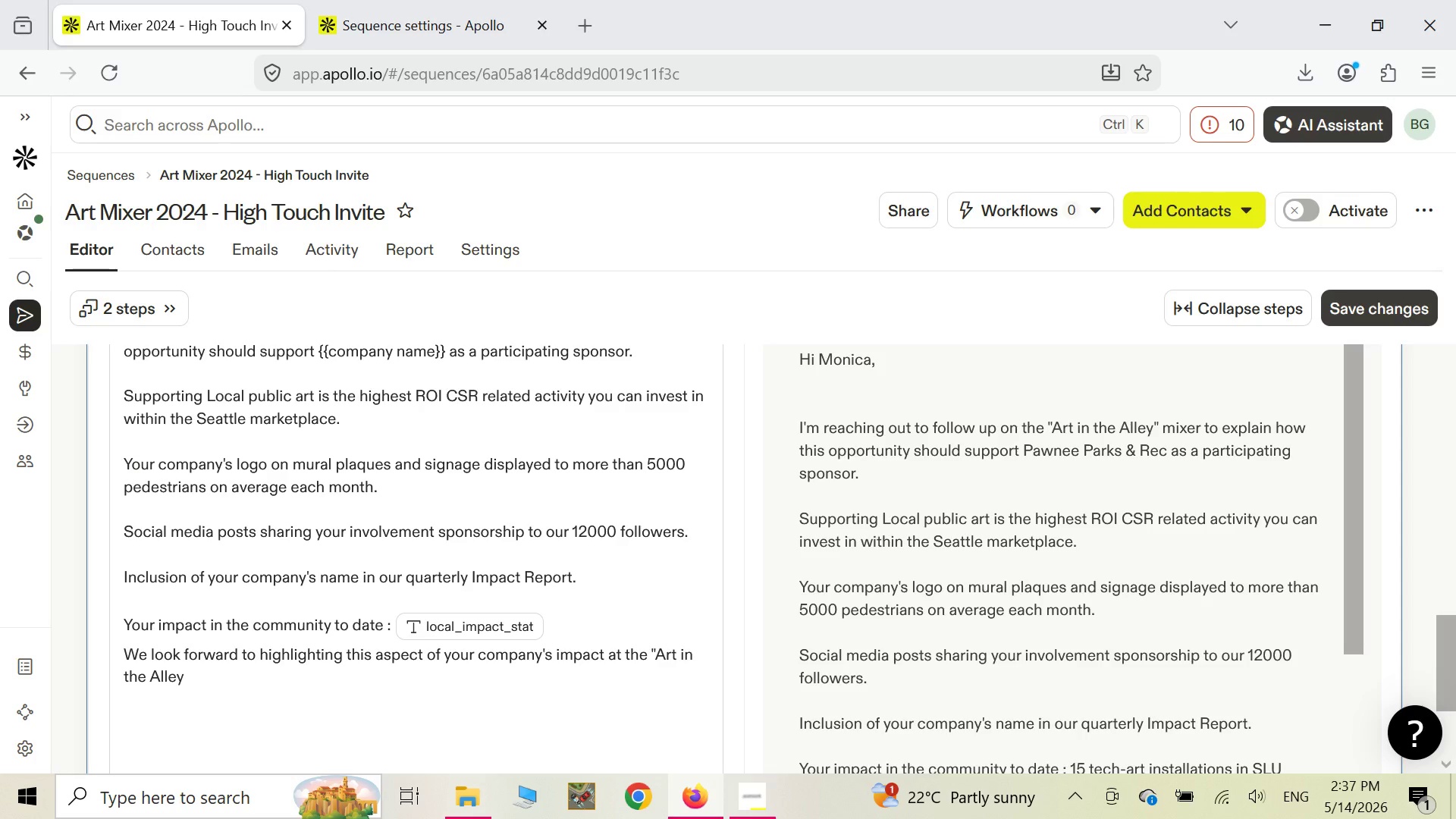 
key(Shift+Quote)
 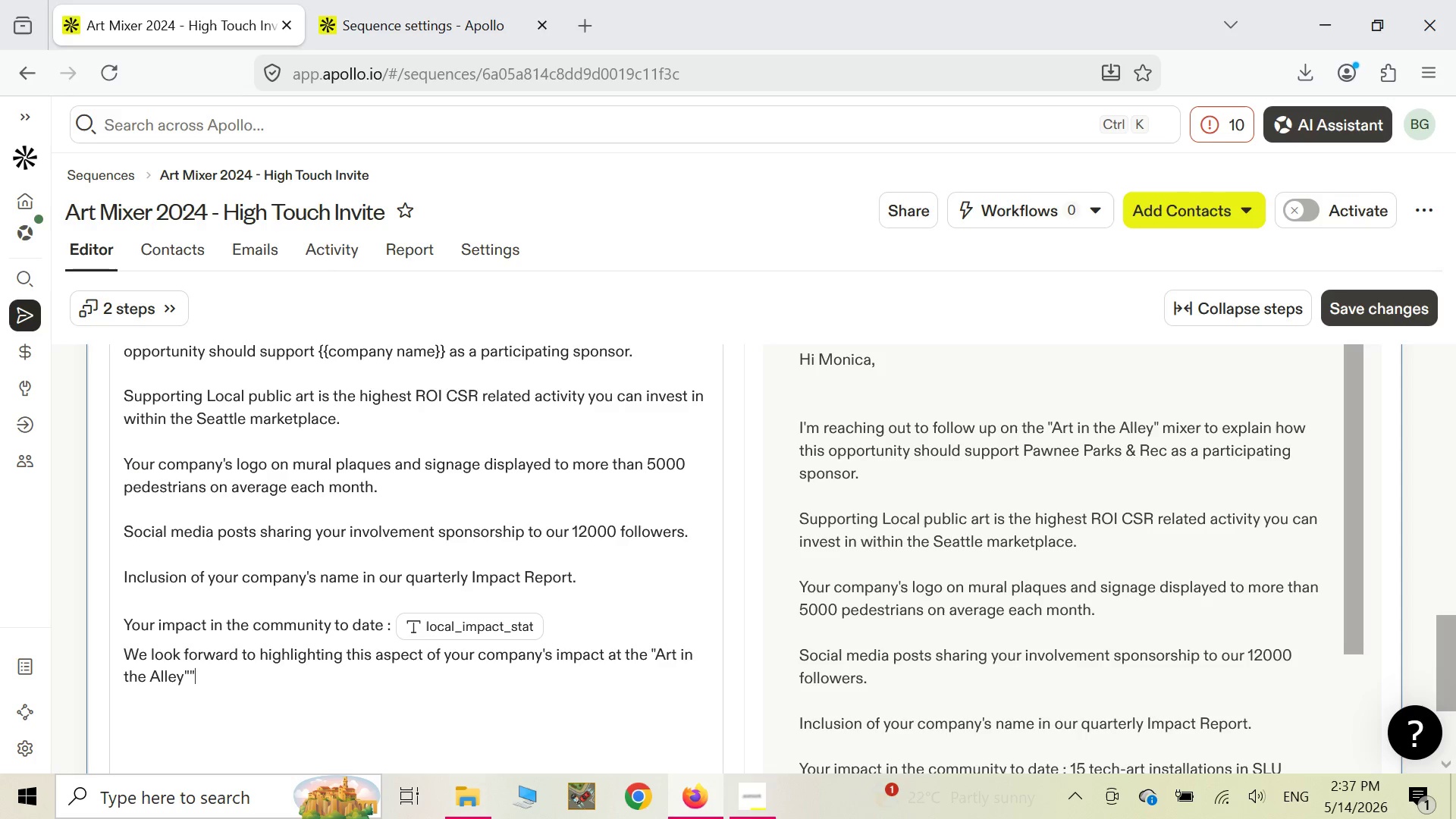 
key(Backspace)
 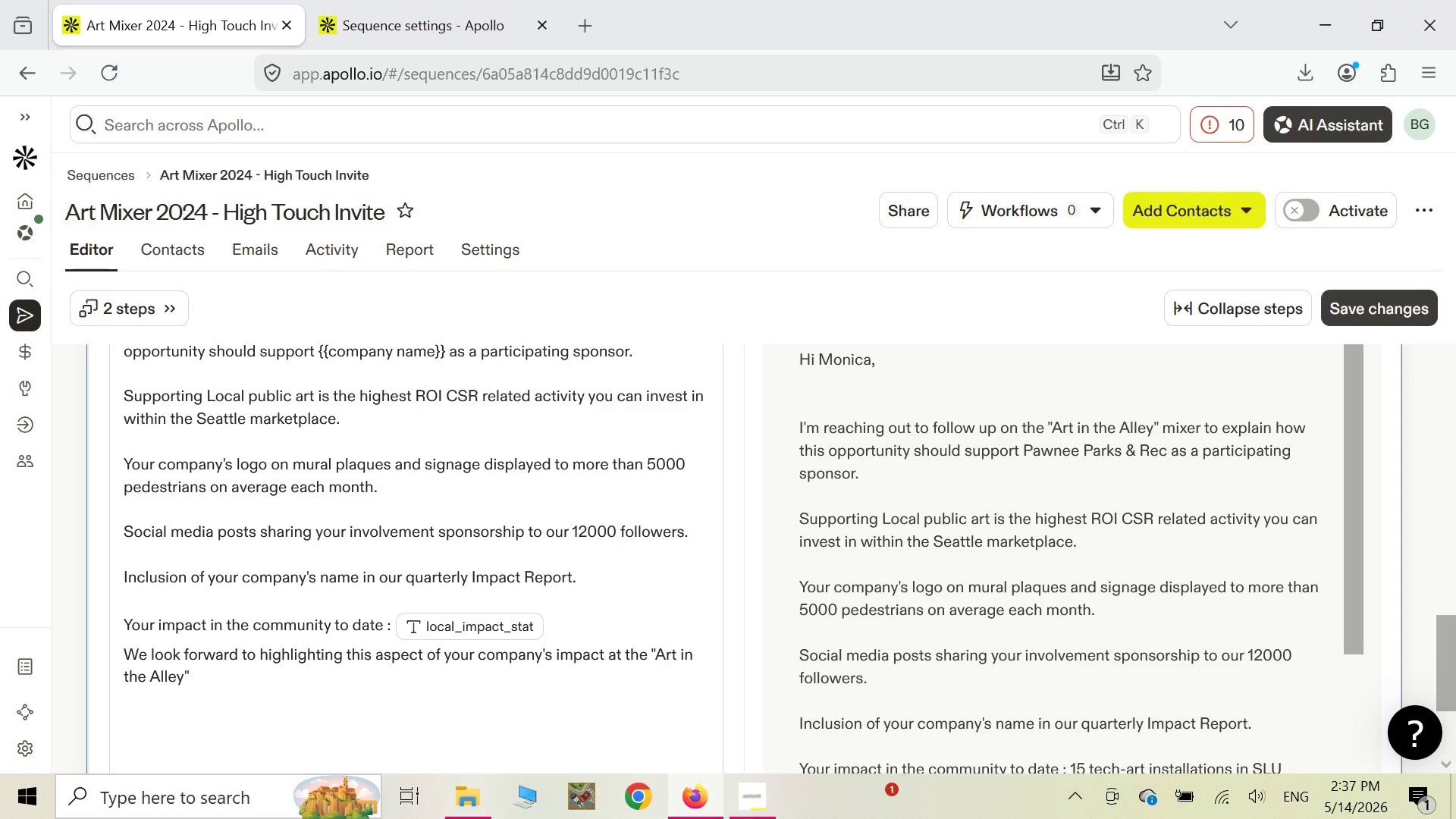 
type(mixer.)
 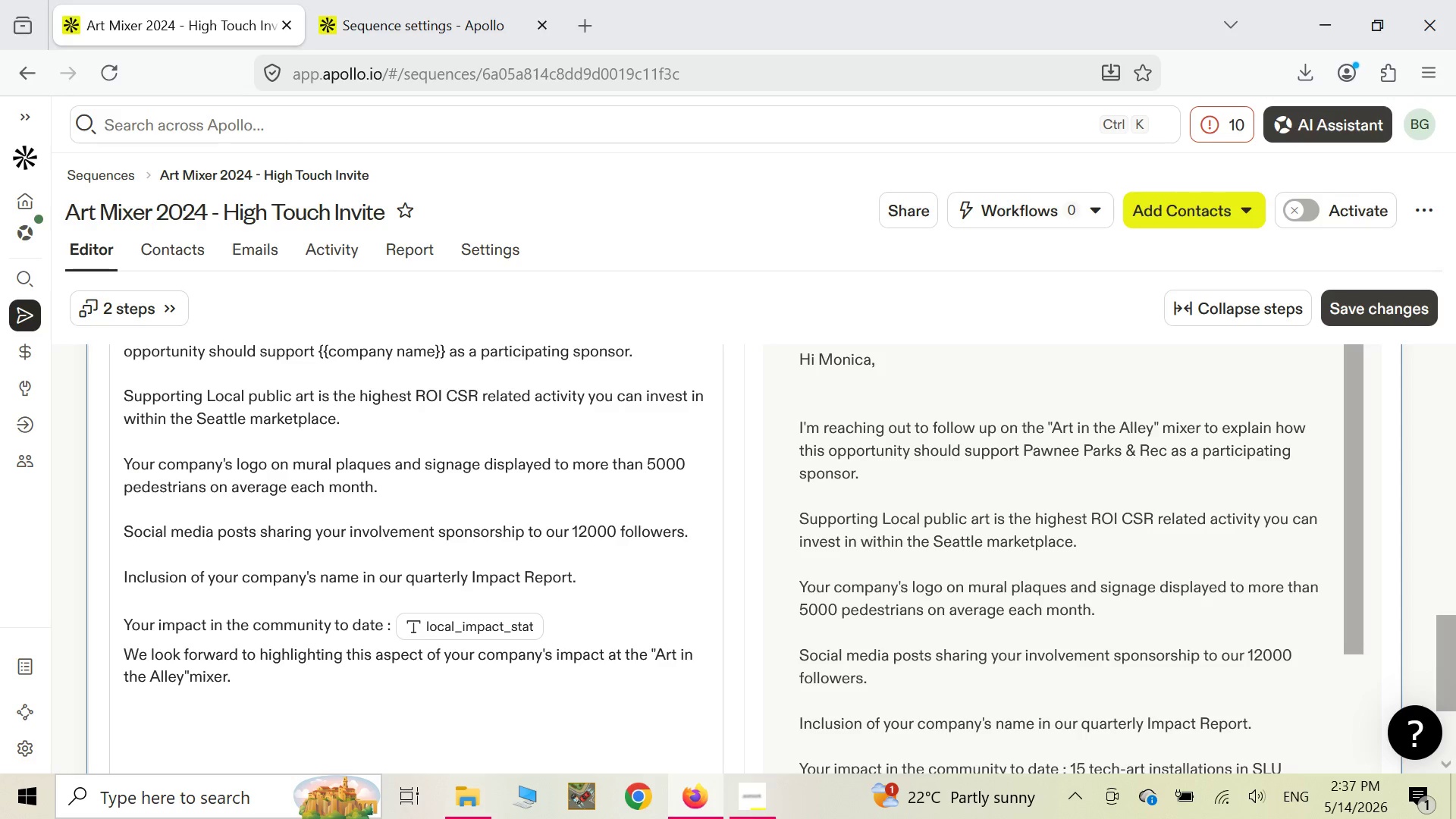 
wait(9.17)
 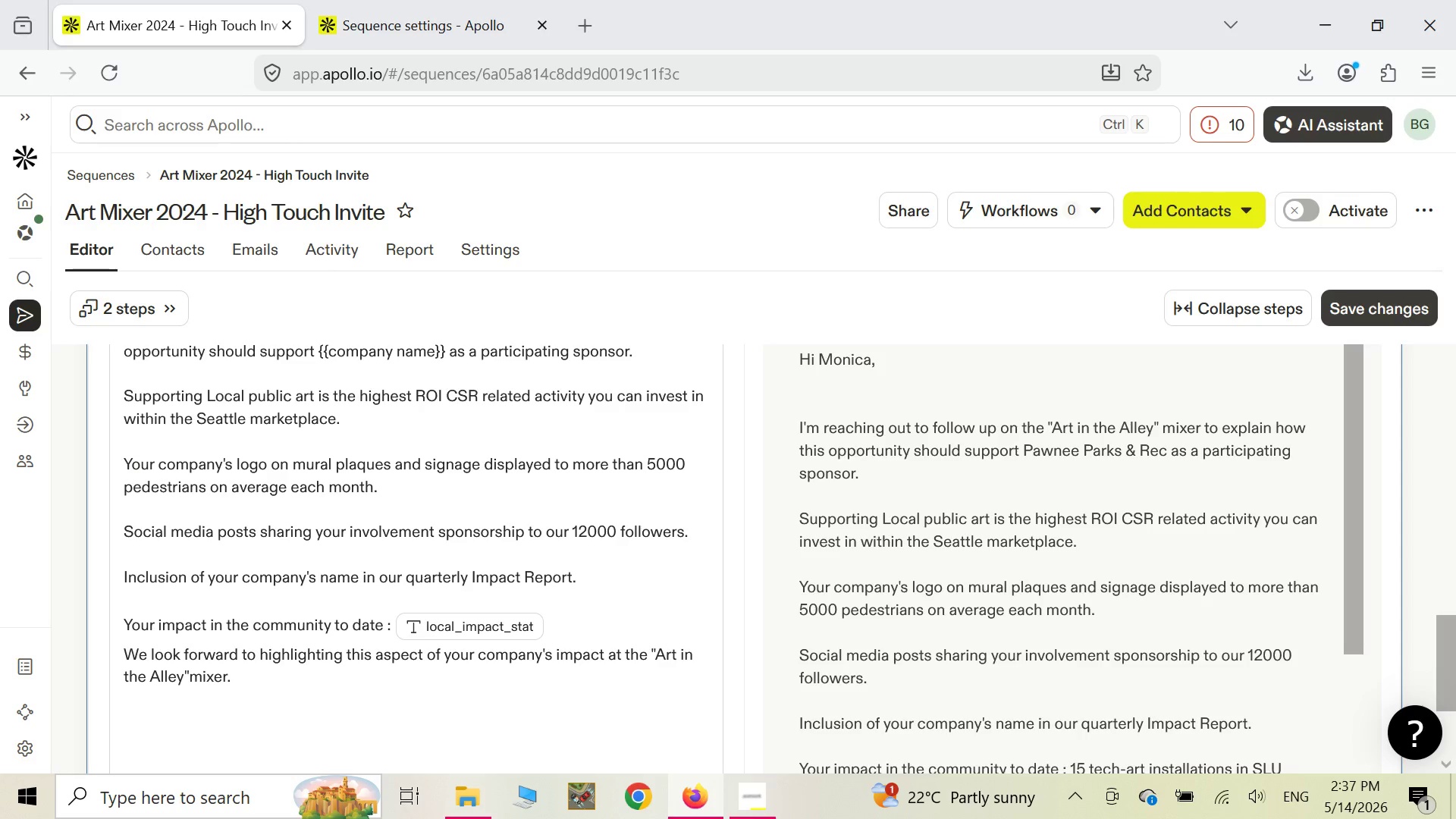 
key(Enter)
 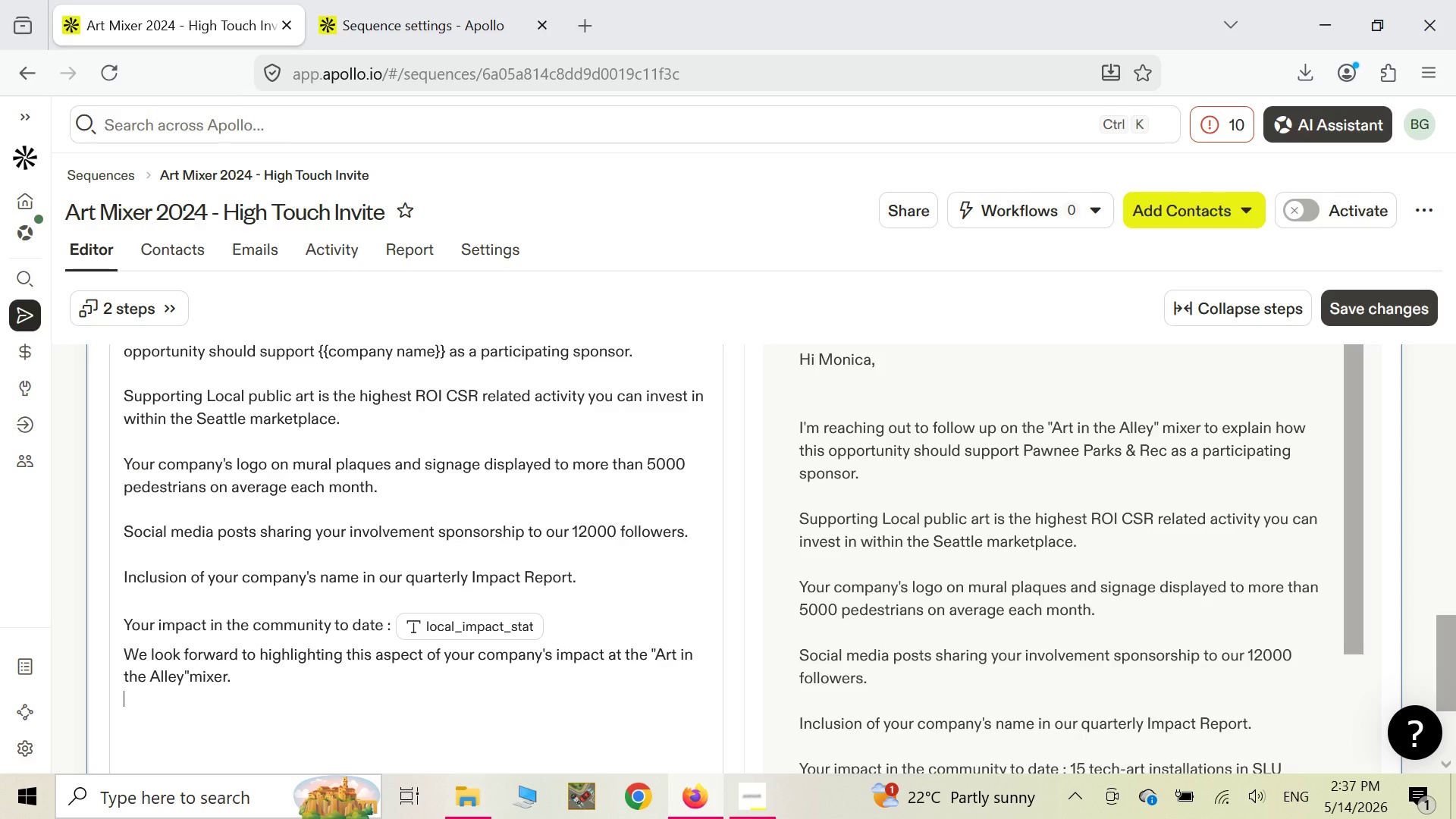 
key(Enter)
 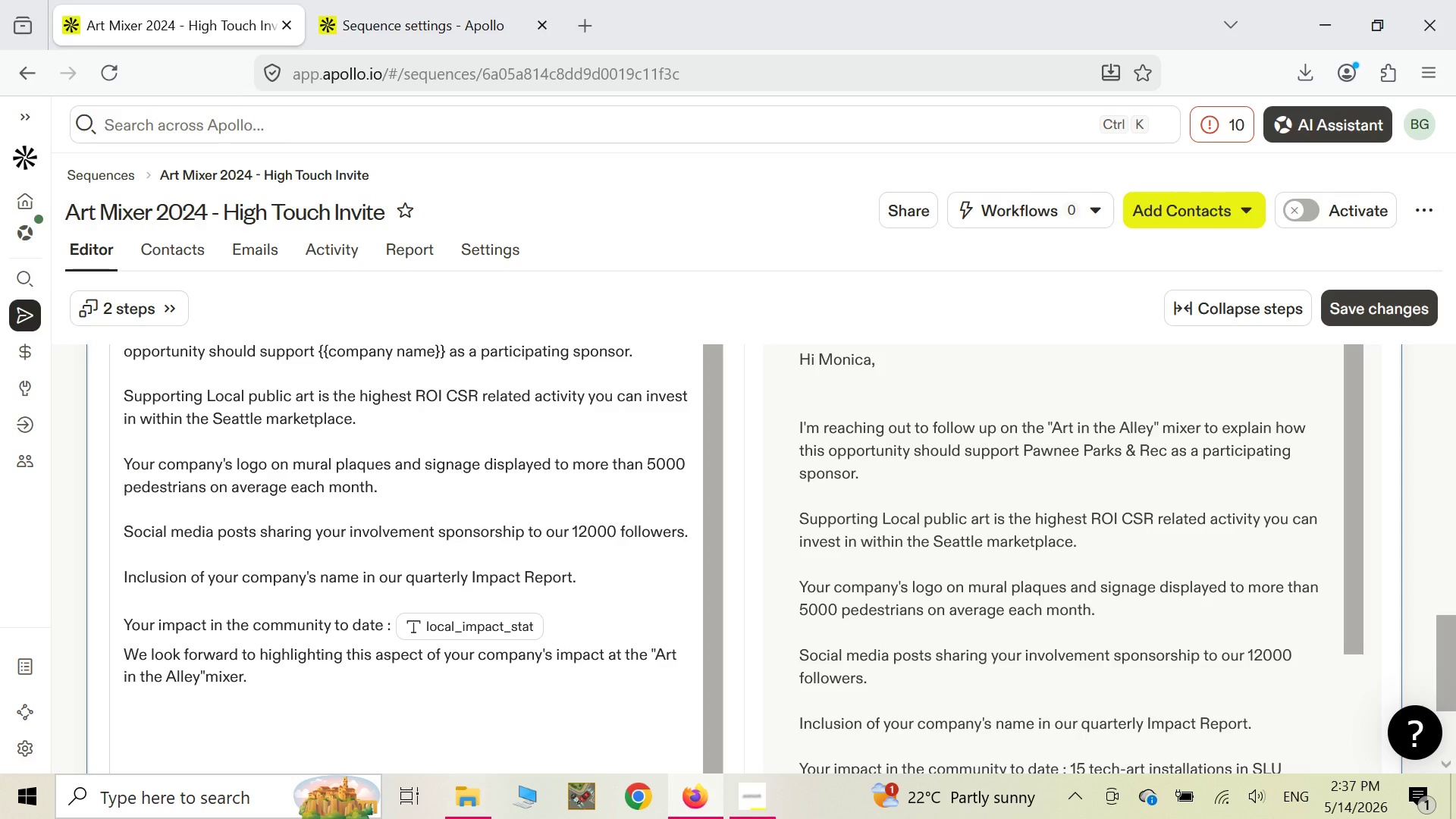 
type(t)
key(Backspace)
type(t)
key(Backspace)
type(There is )
 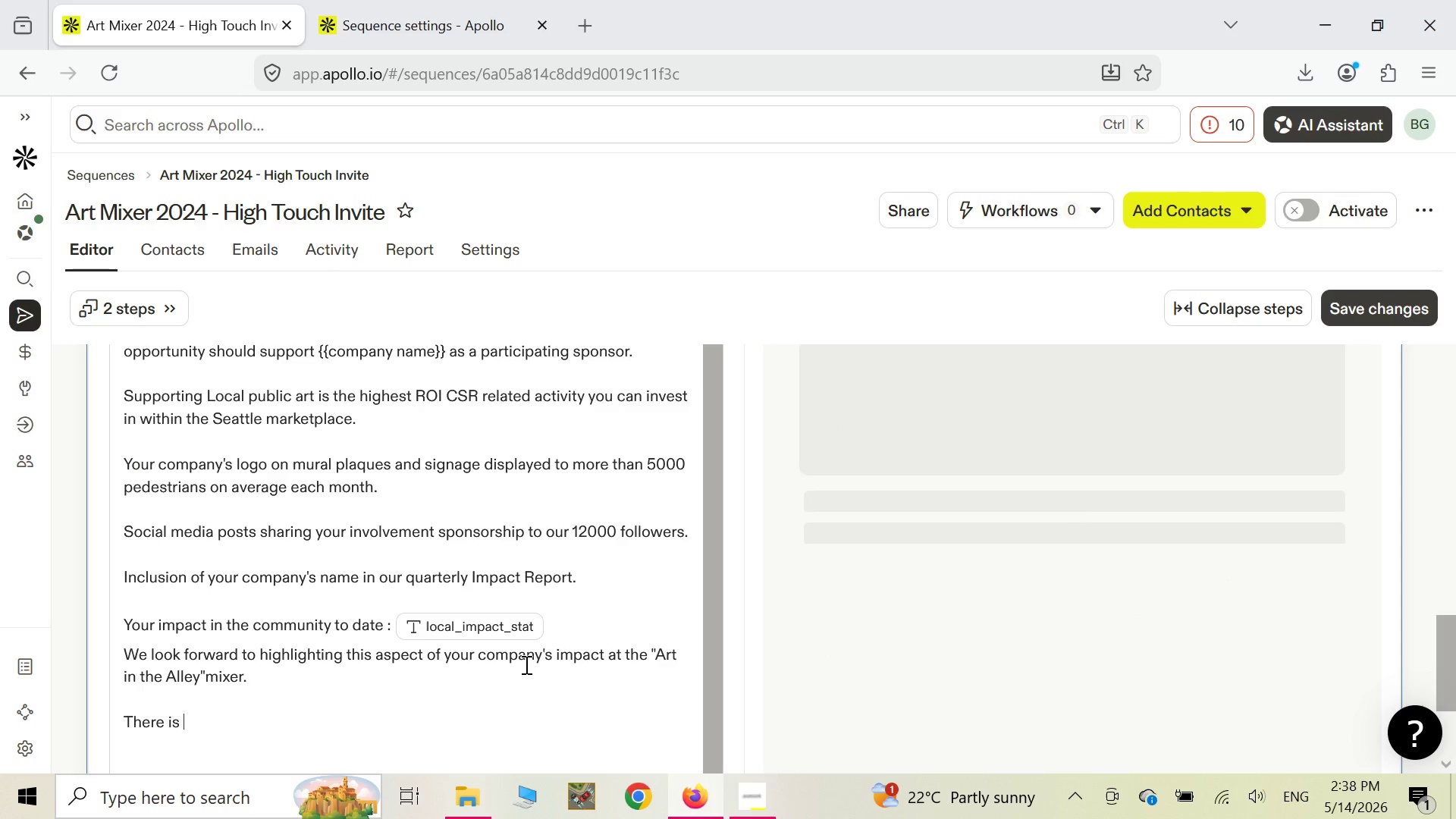 
type(still room for you and a)
 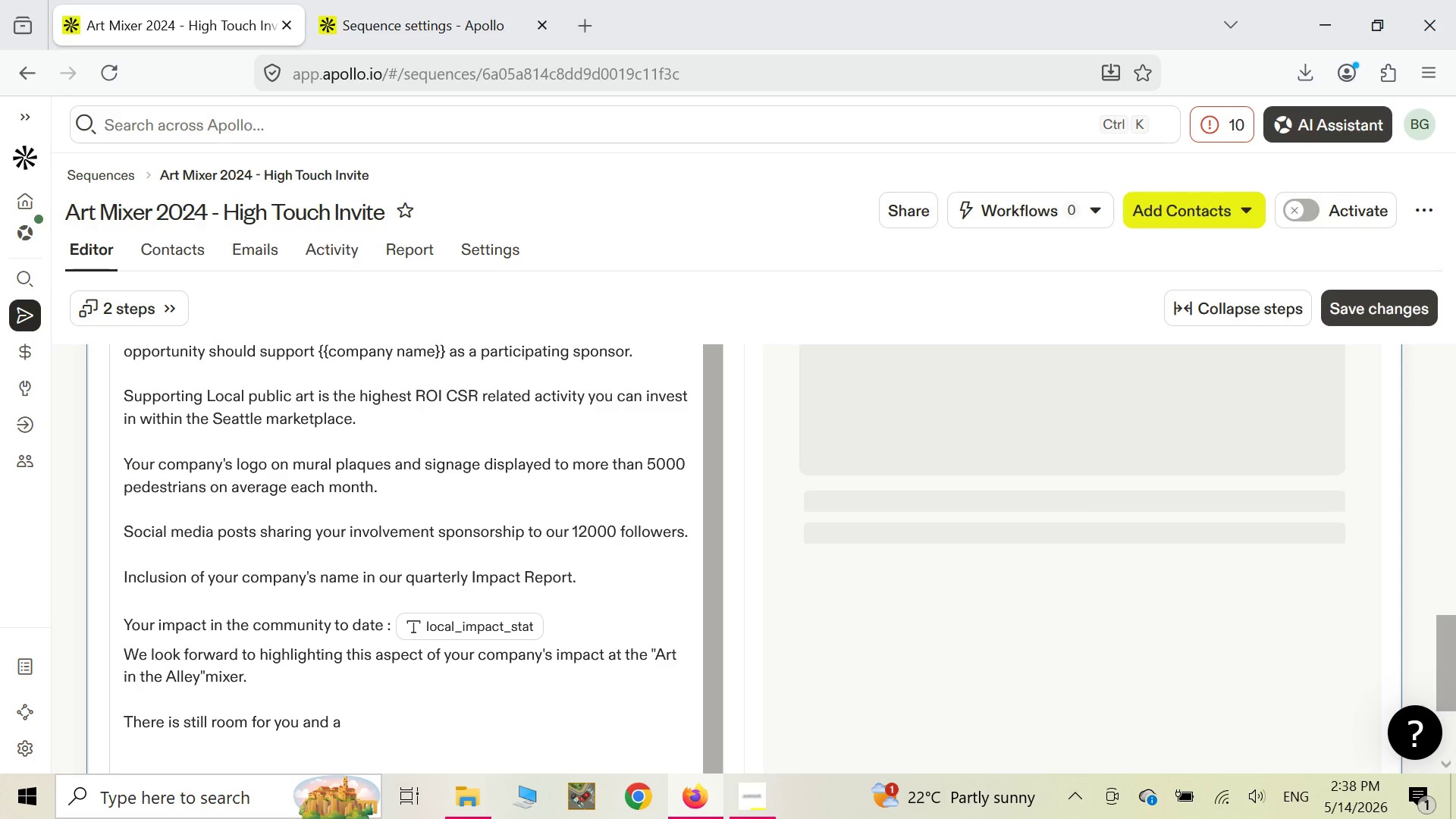 
type( guest to join us at Art in the Alley)
 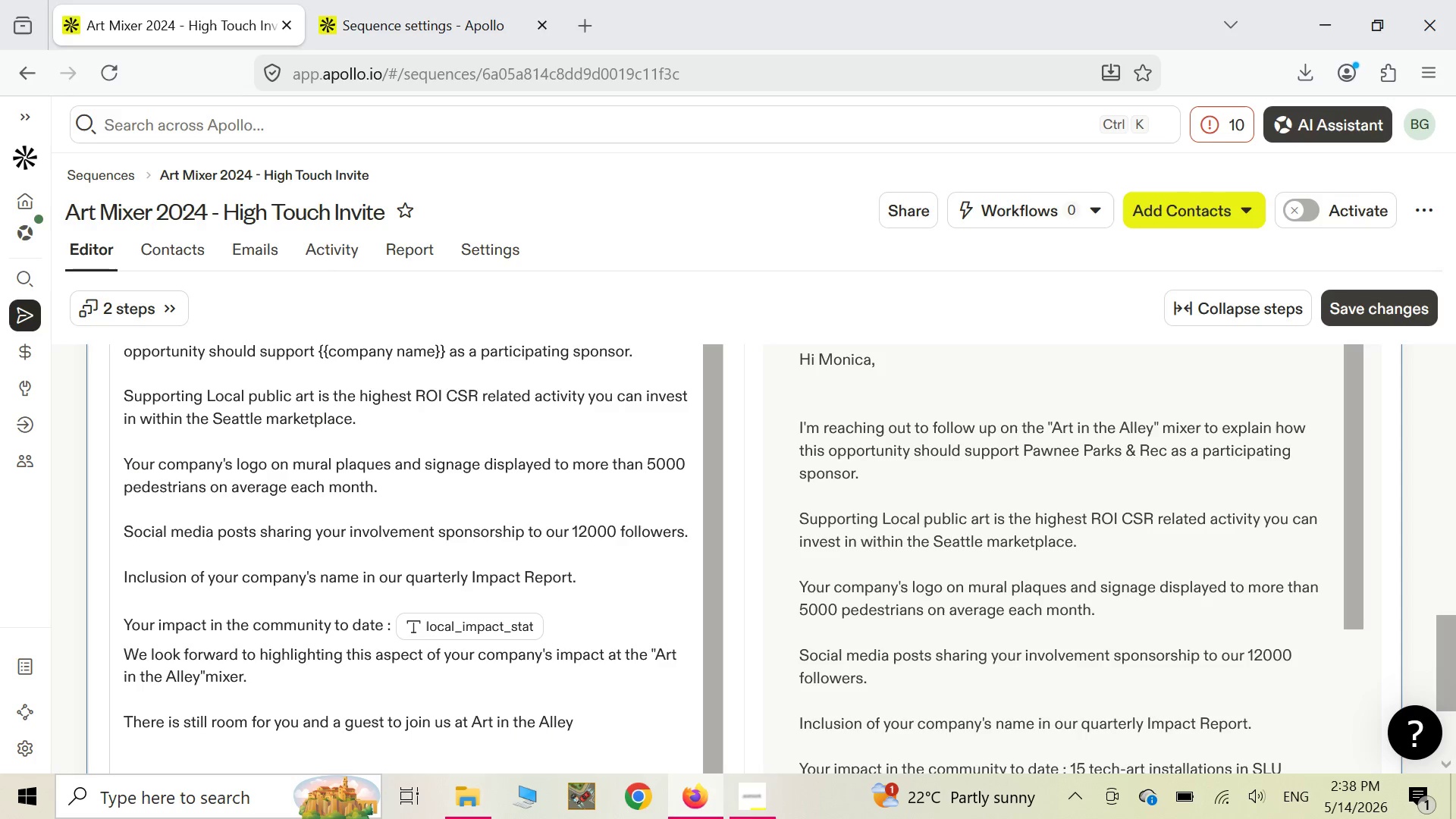 
wait(6.05)
 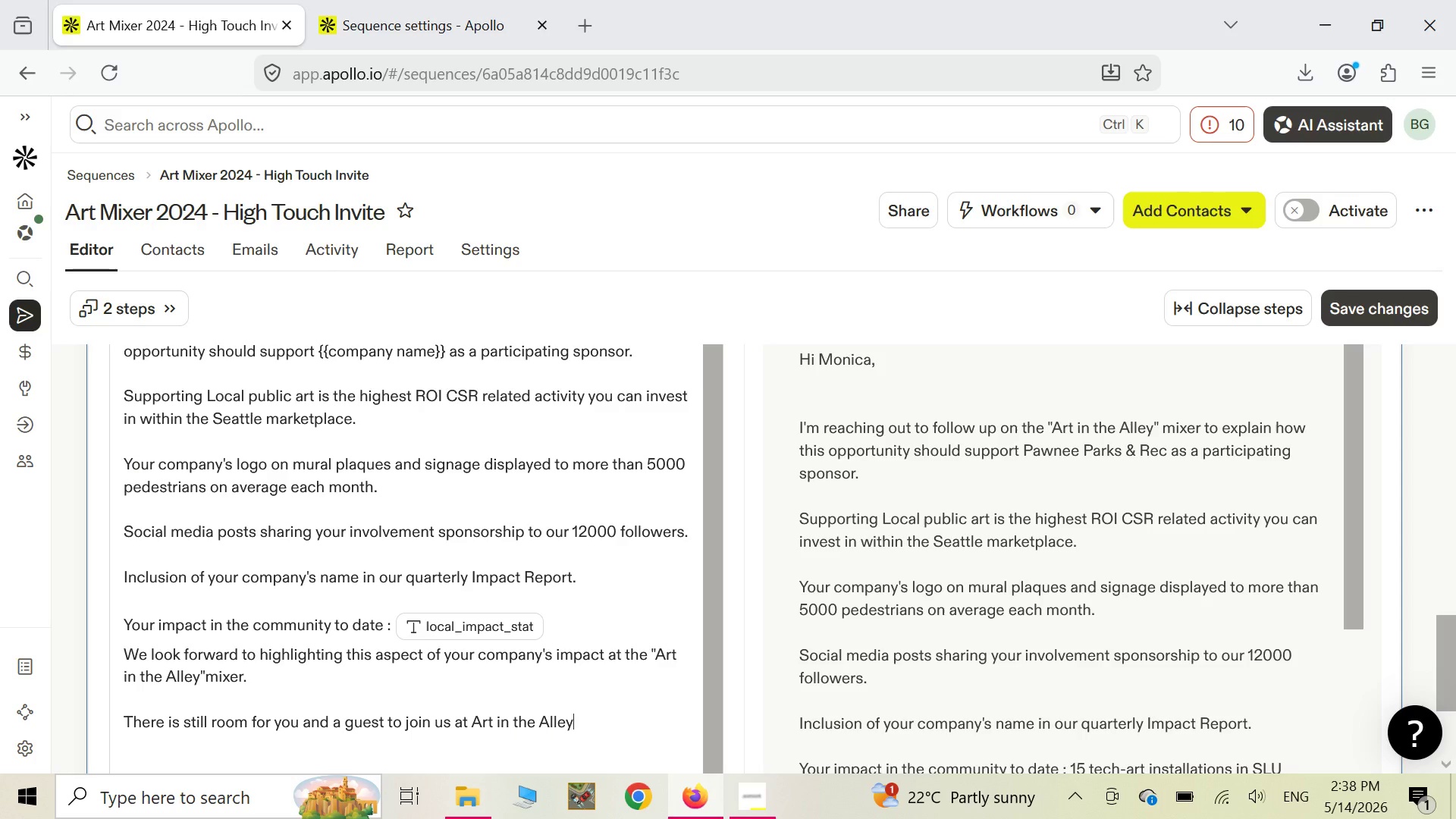 
type(. Just respond )
 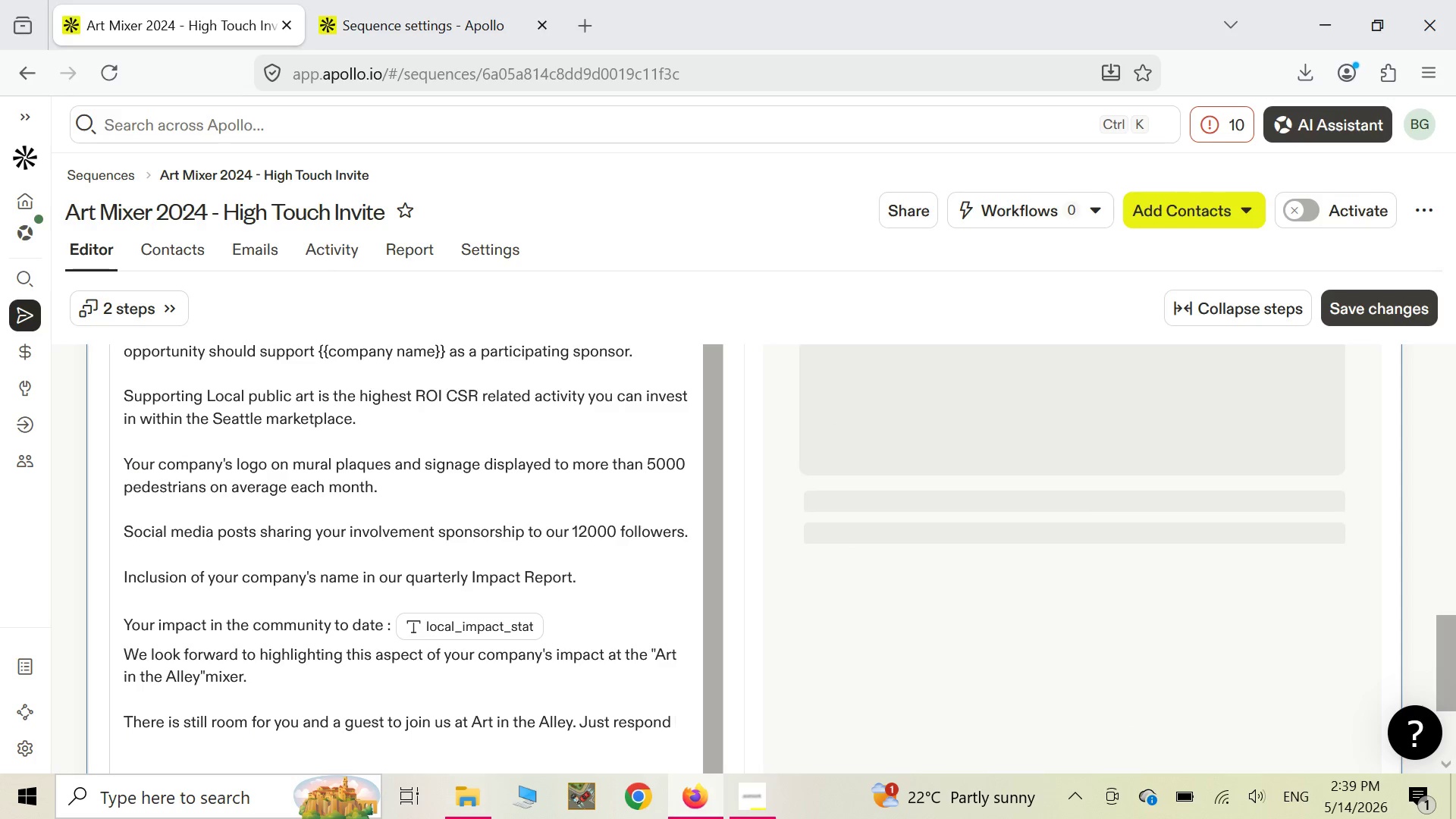 
type("yes)
key(Backspace)
key(Backspace)
key(Backspace)
type(YES)
 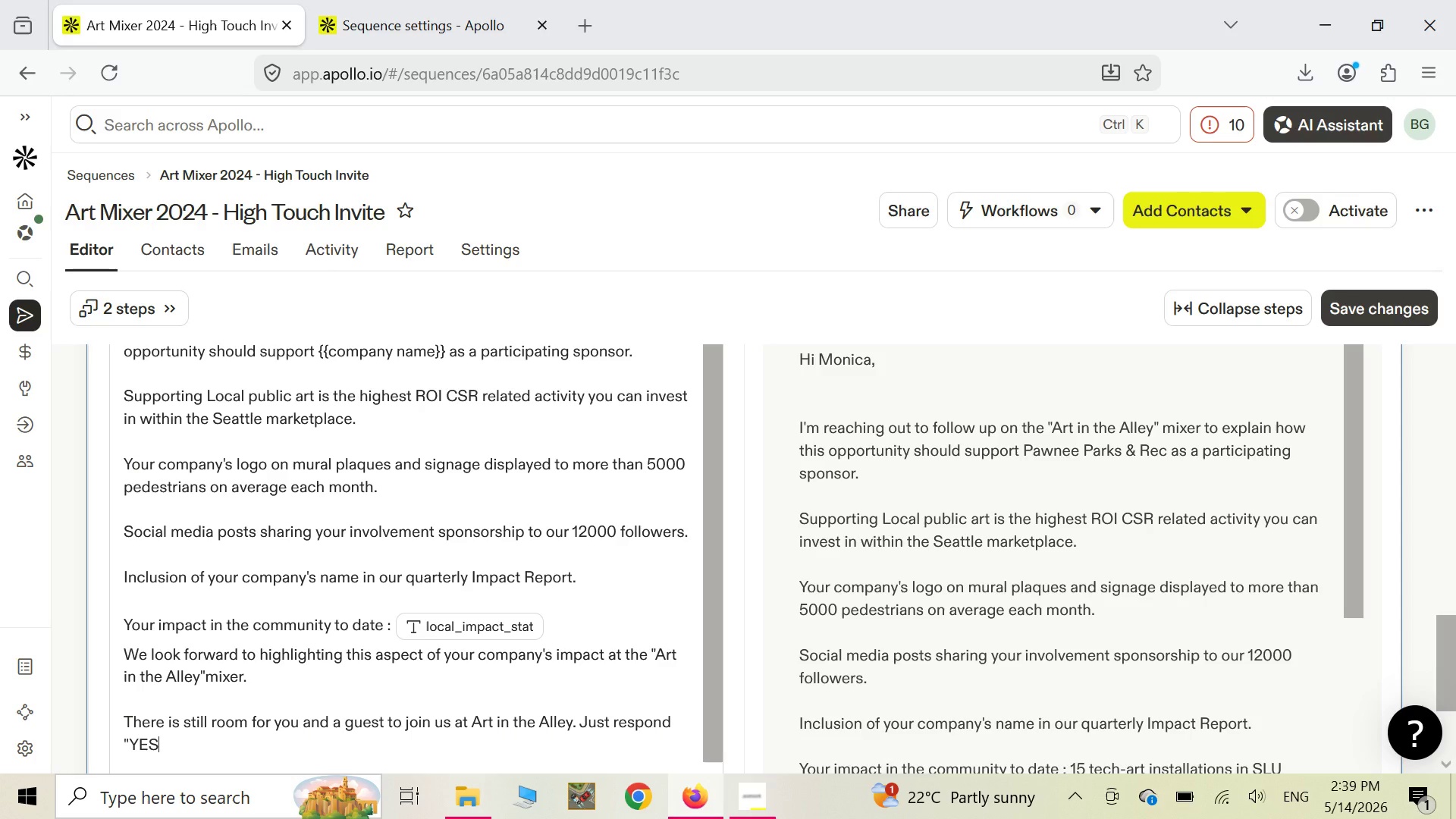 
key(Control+ControlLeft)
 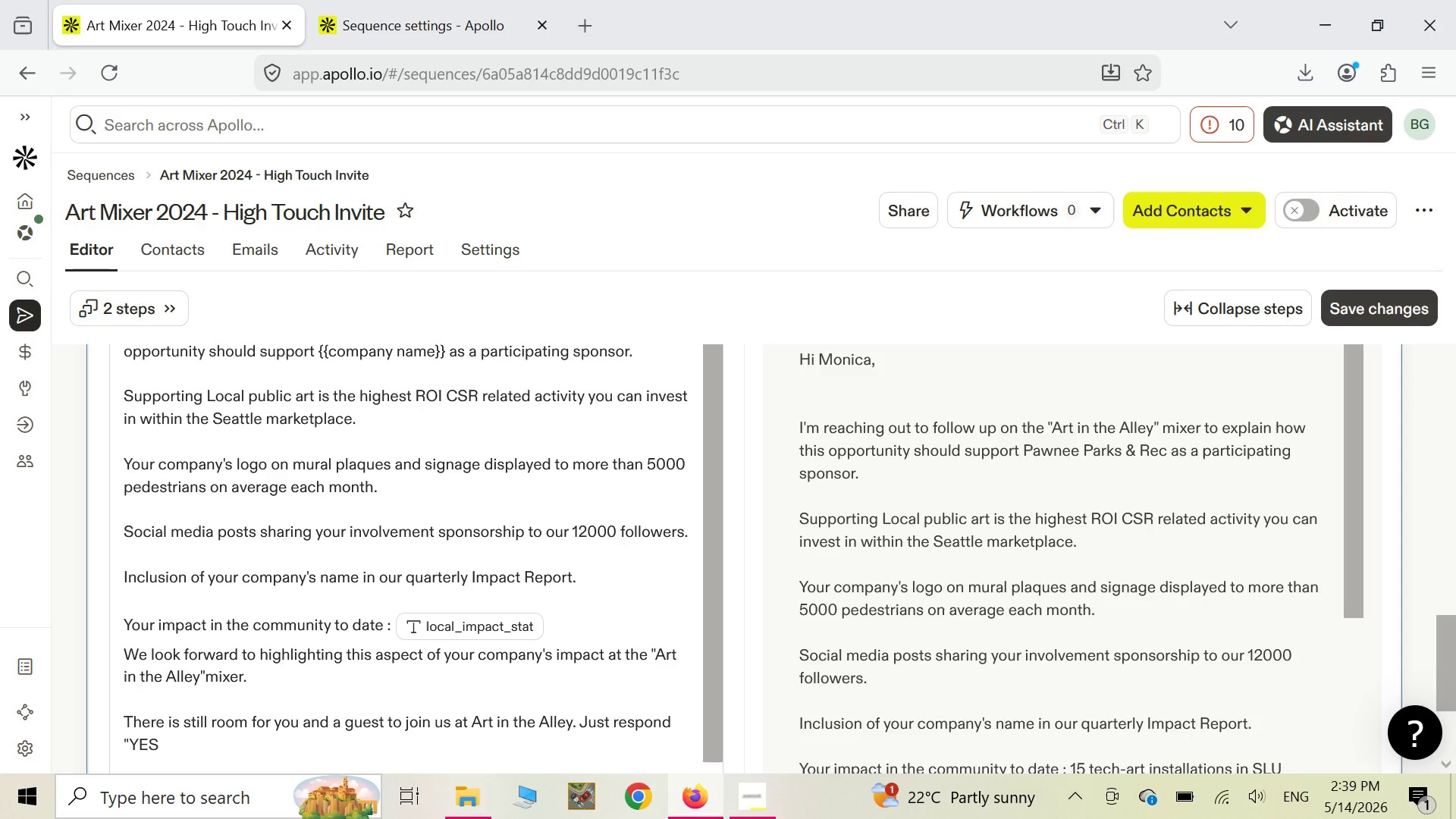 
key(Control+Quote)
 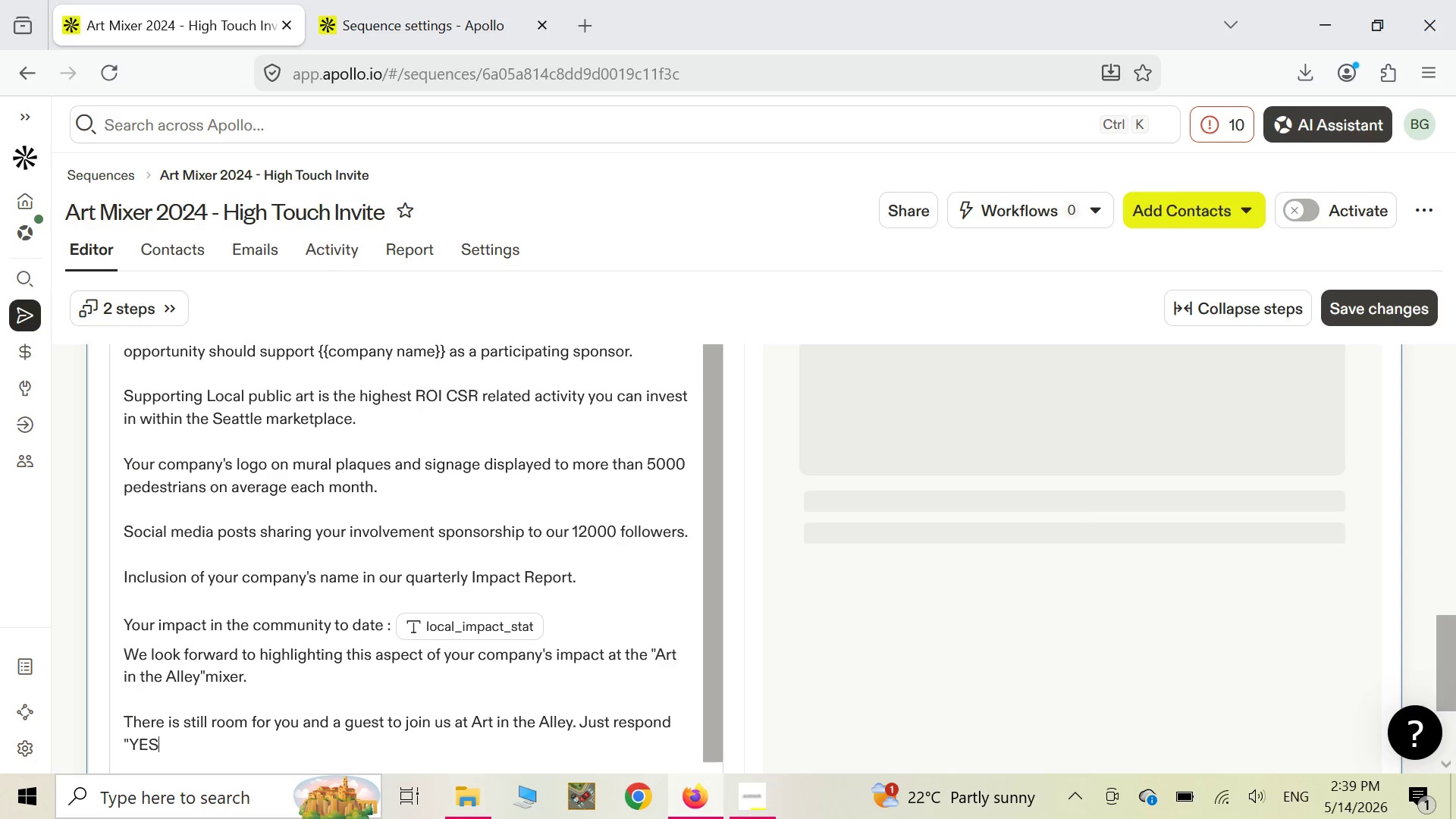 
key(CapsLock)
 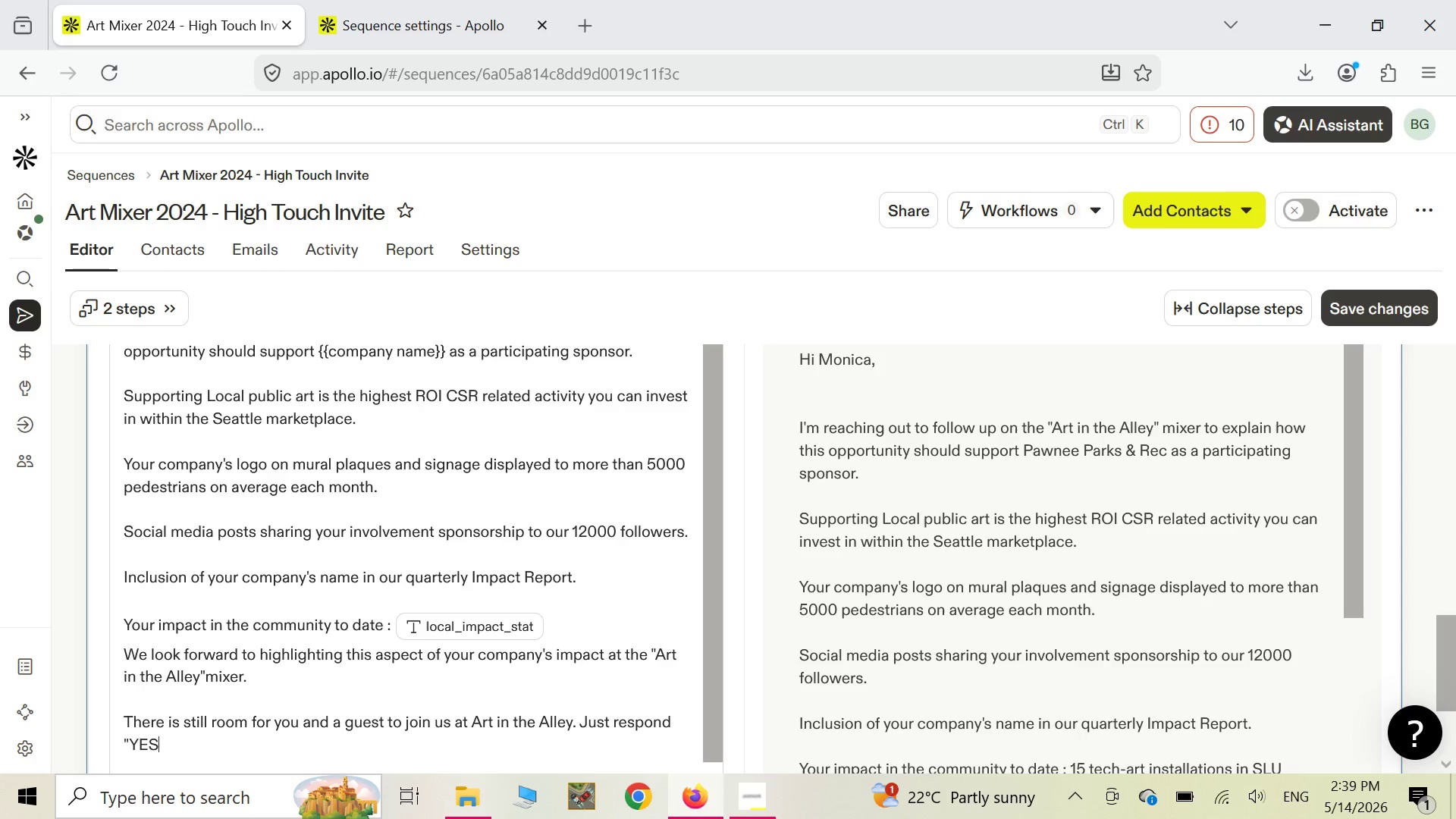 
key(Shift+ShiftLeft)
 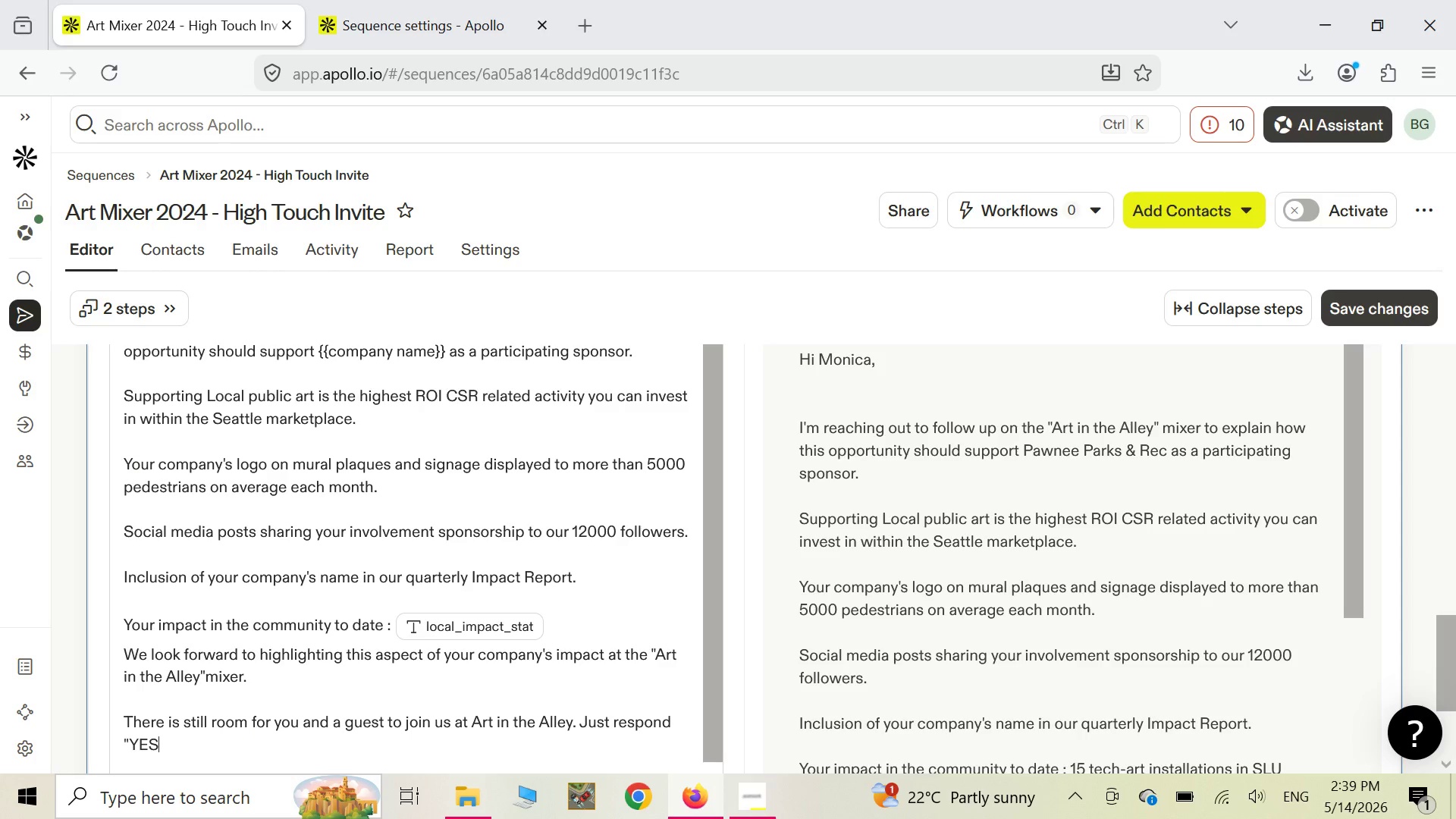 
key(Shift+Quote)
 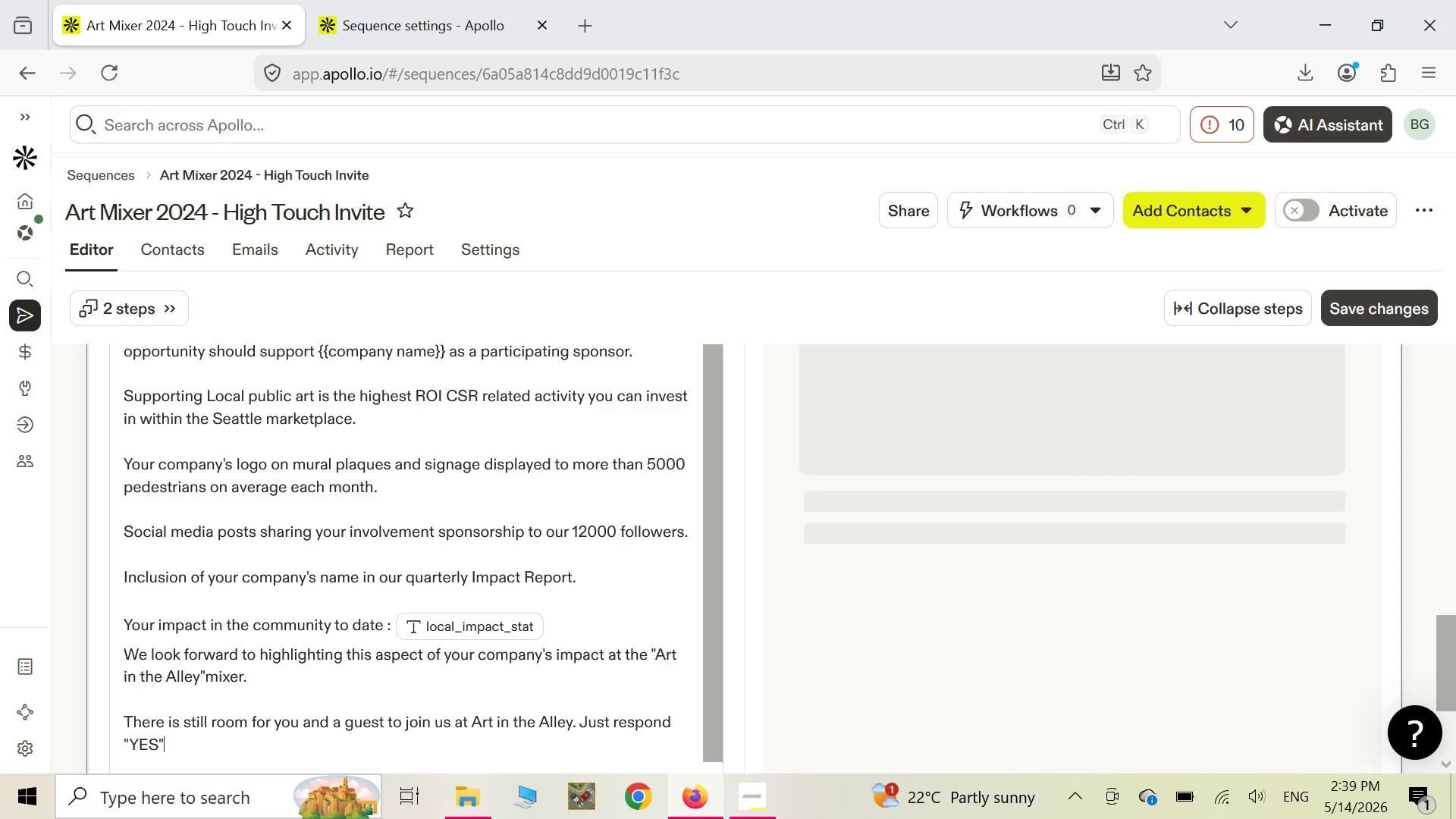 
key(Space)
 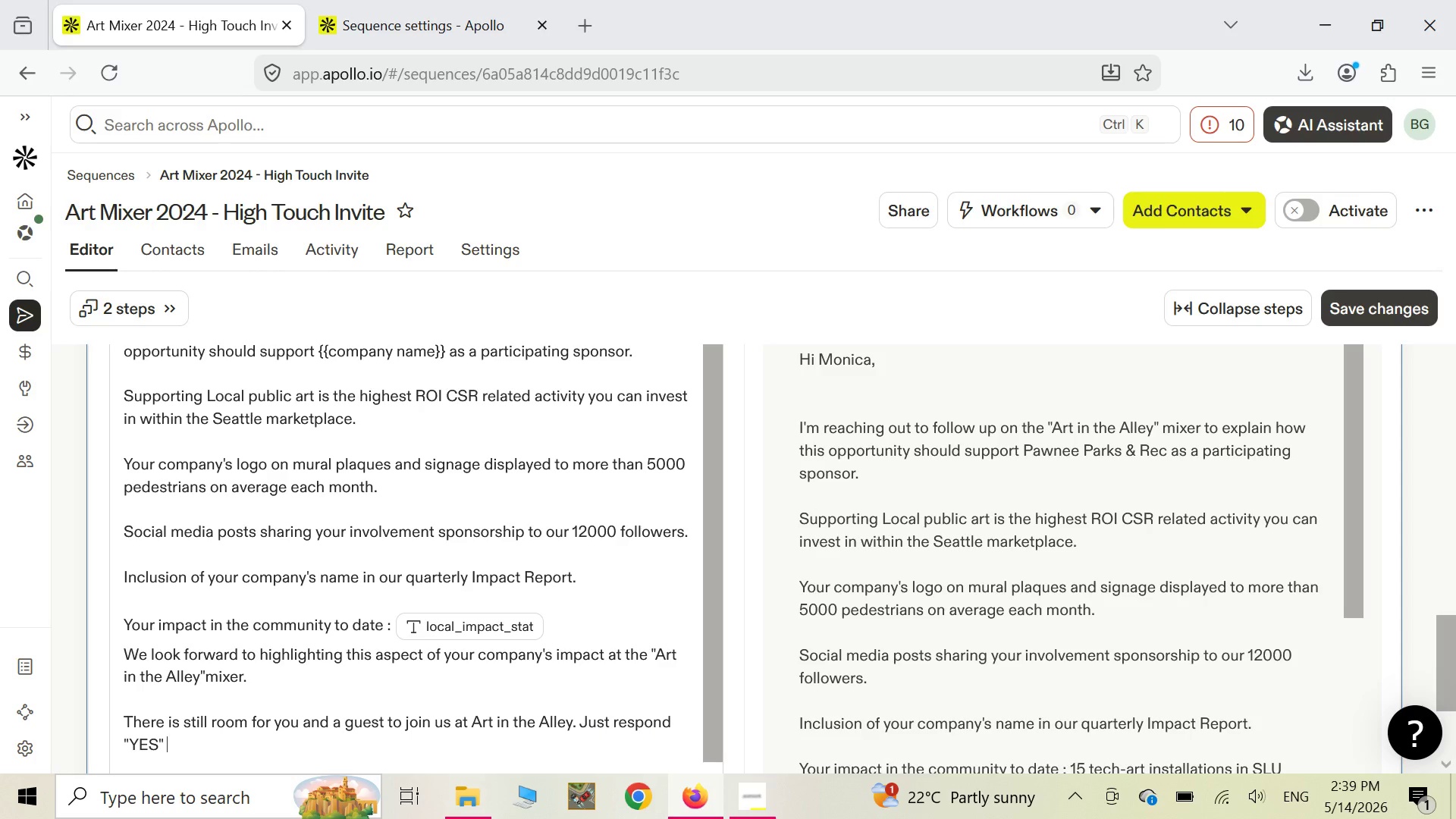 
key(I)
 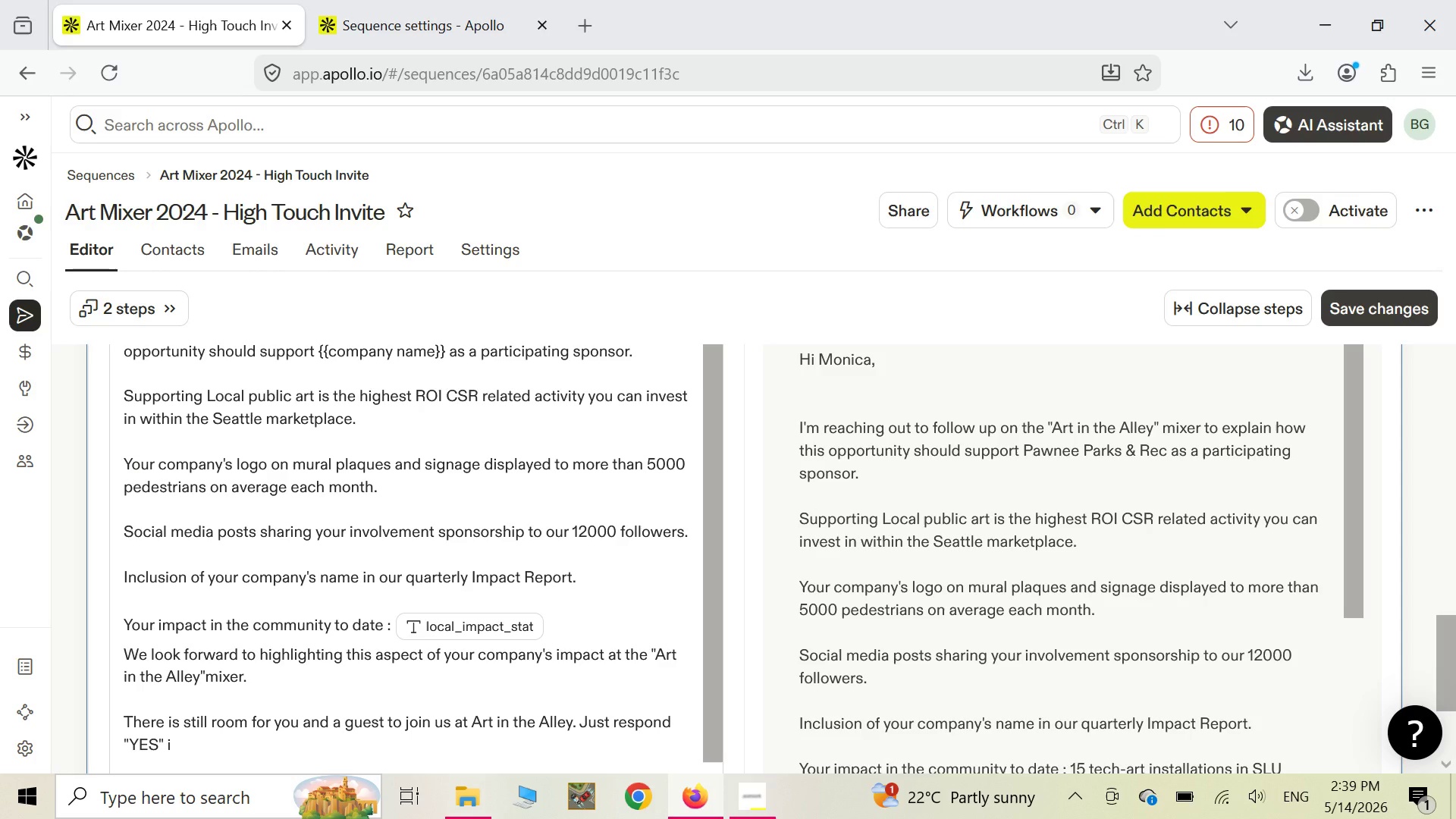 
key(Space)
 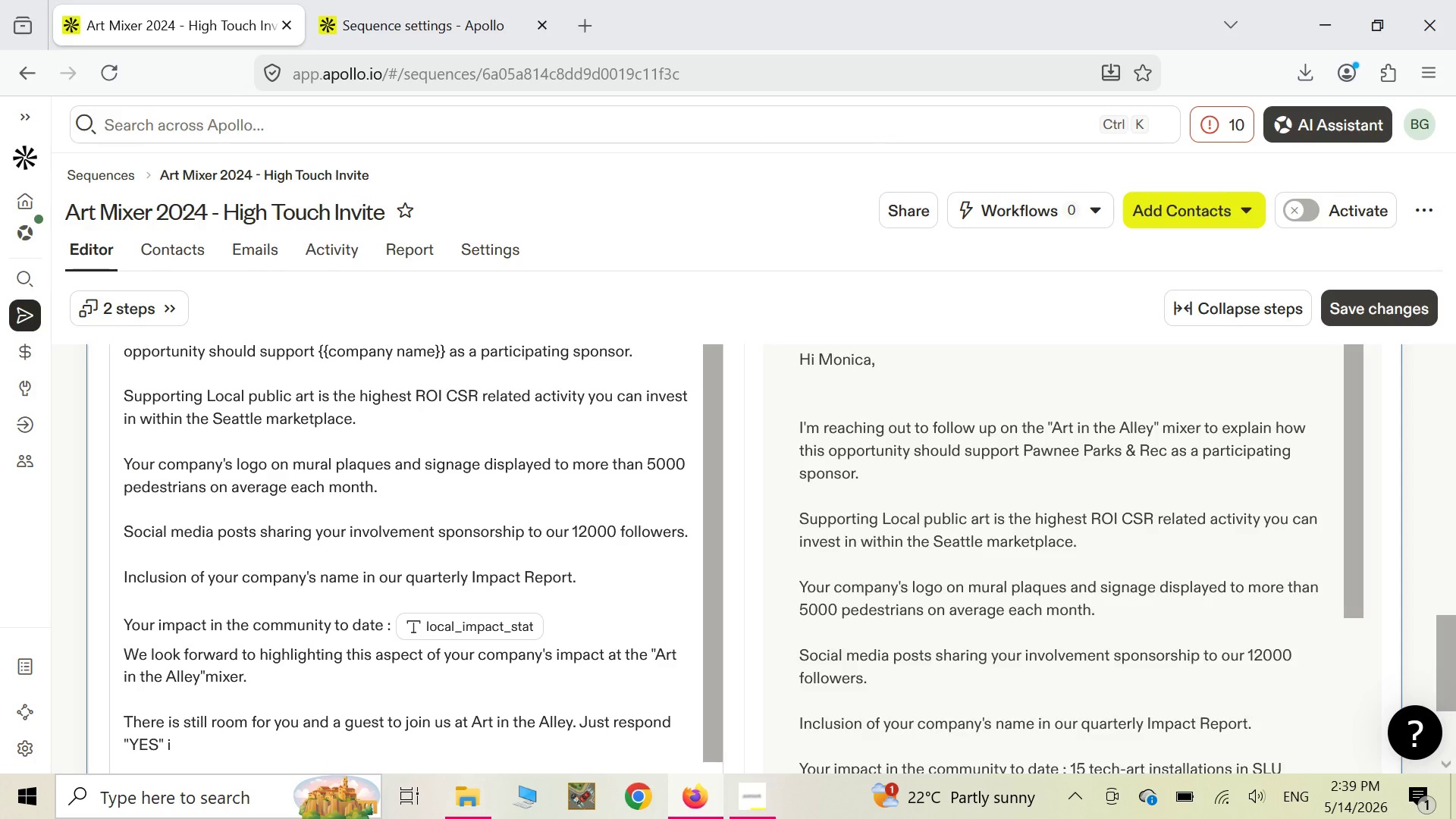 
key(Backspace)
 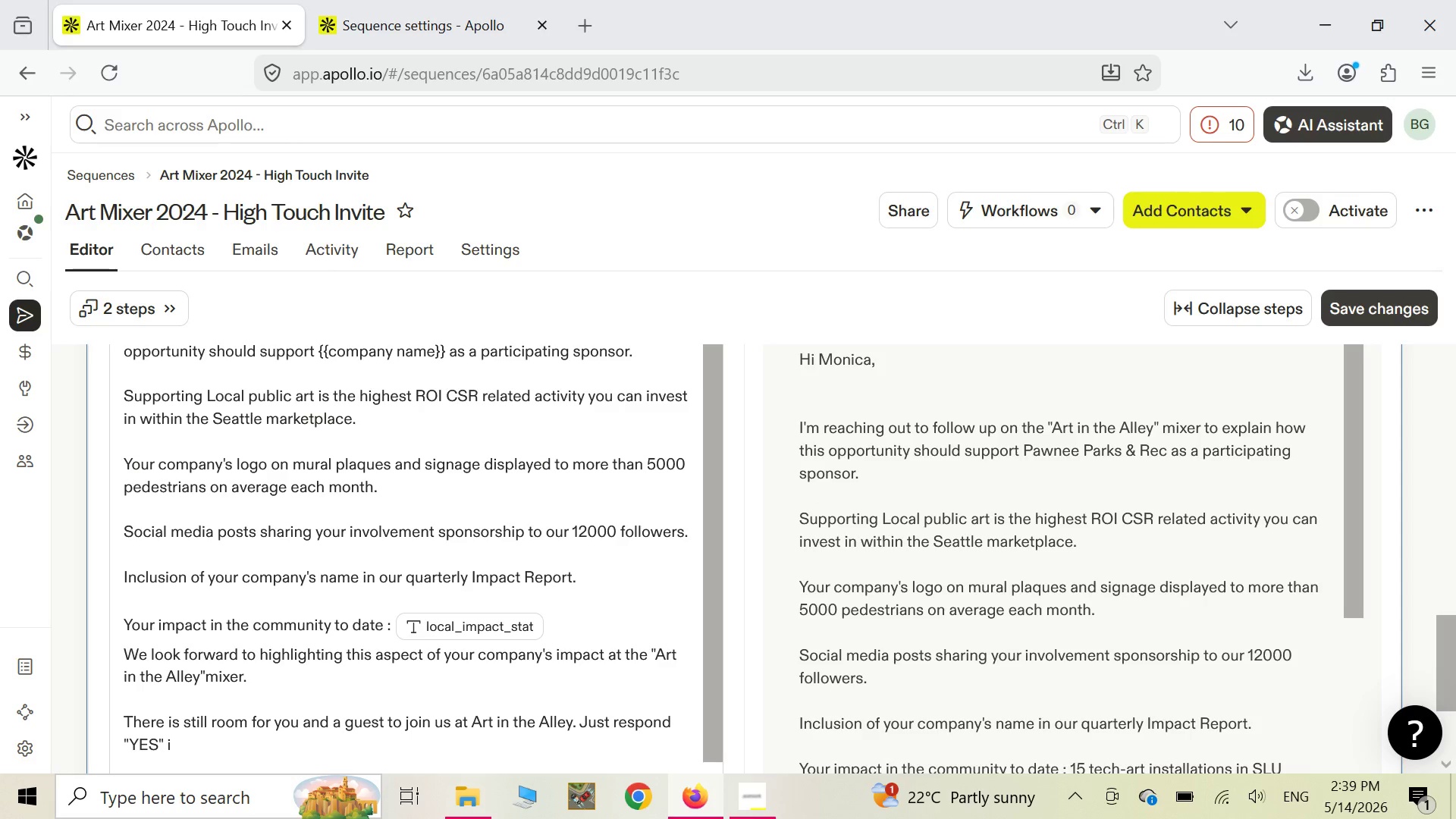 
key(CapsLock)
 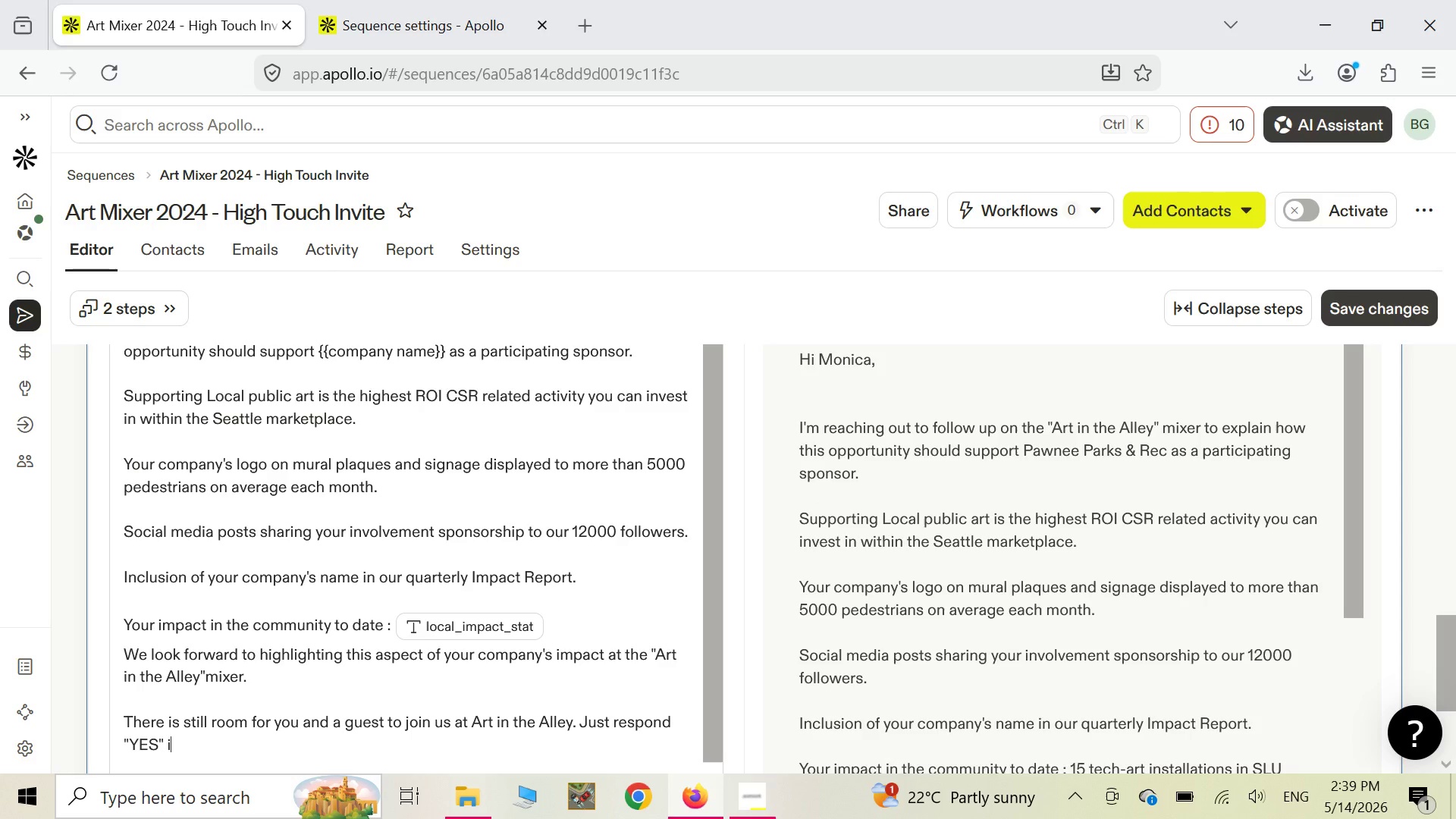 
key(I)
 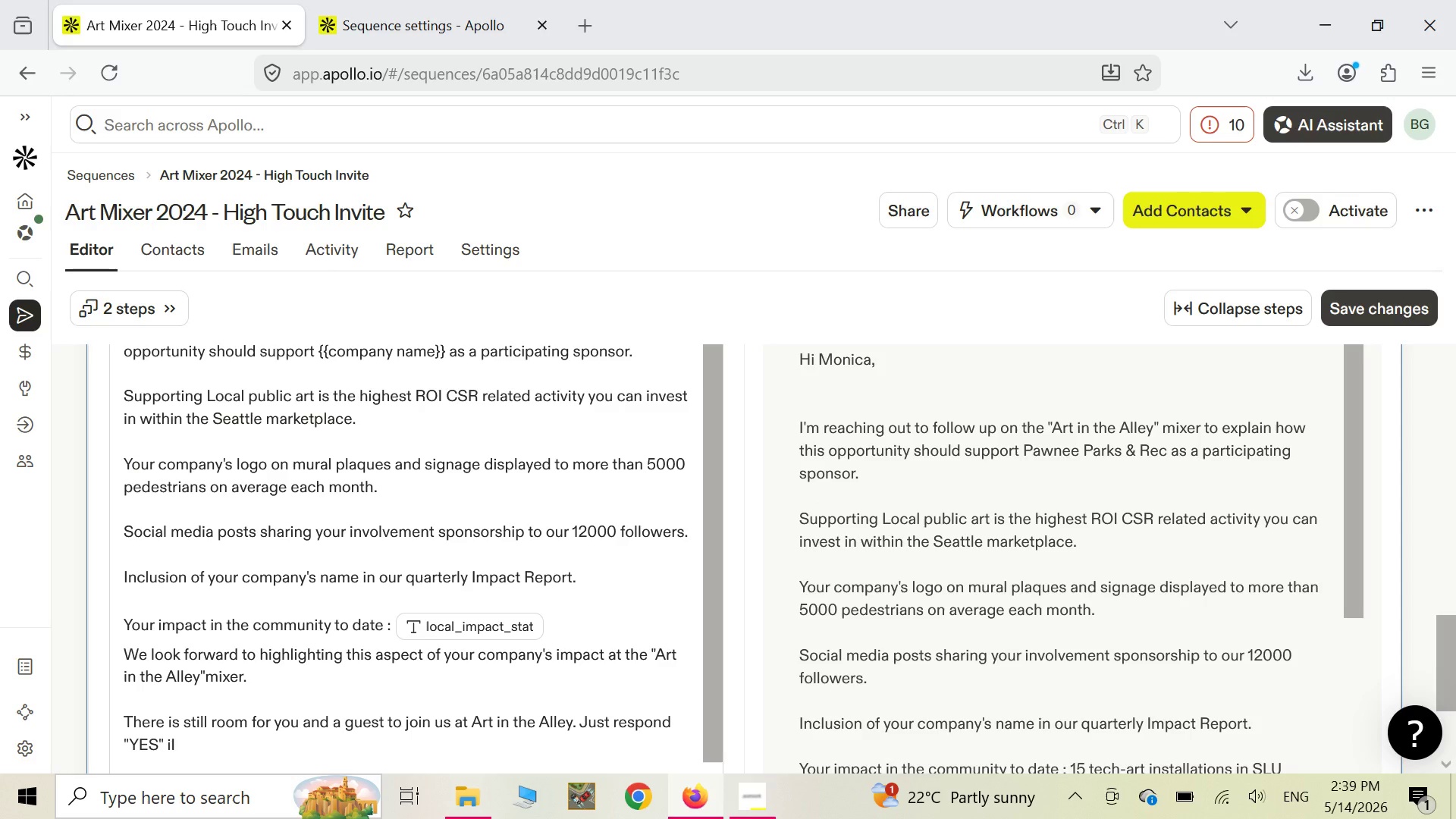 
key(CapsLock)
 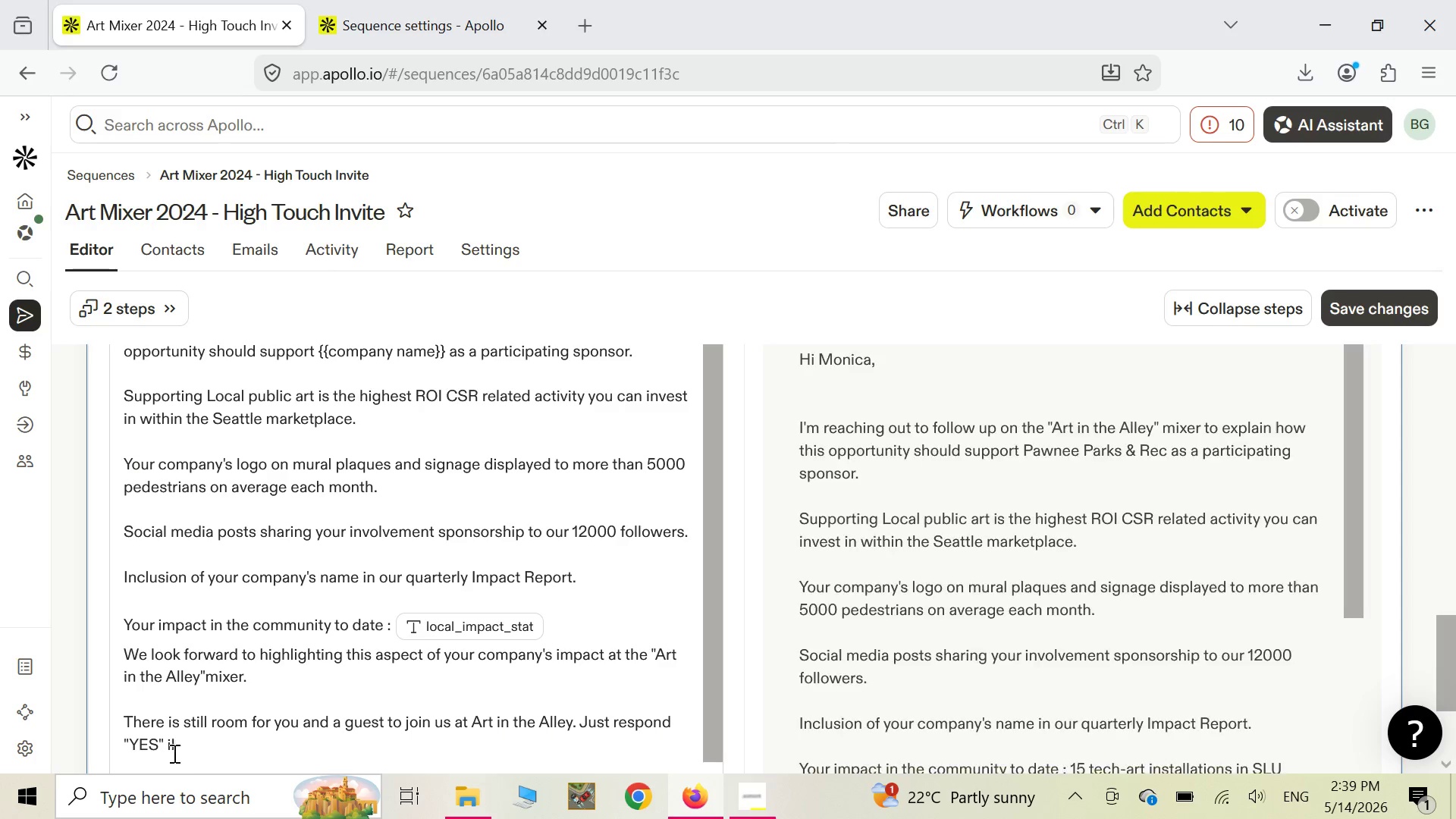 
left_click([171, 745])
 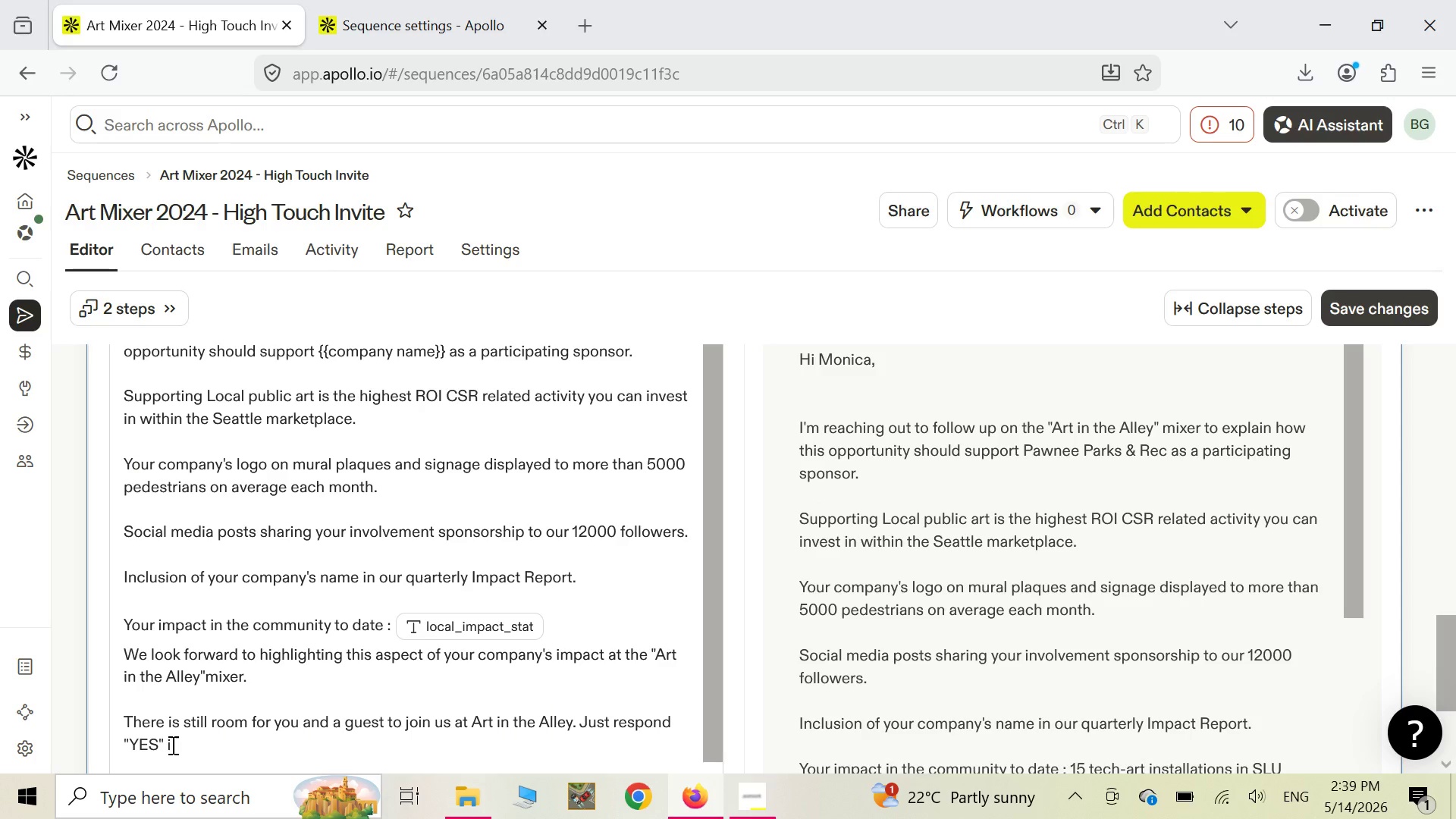 
key(Backspace)
 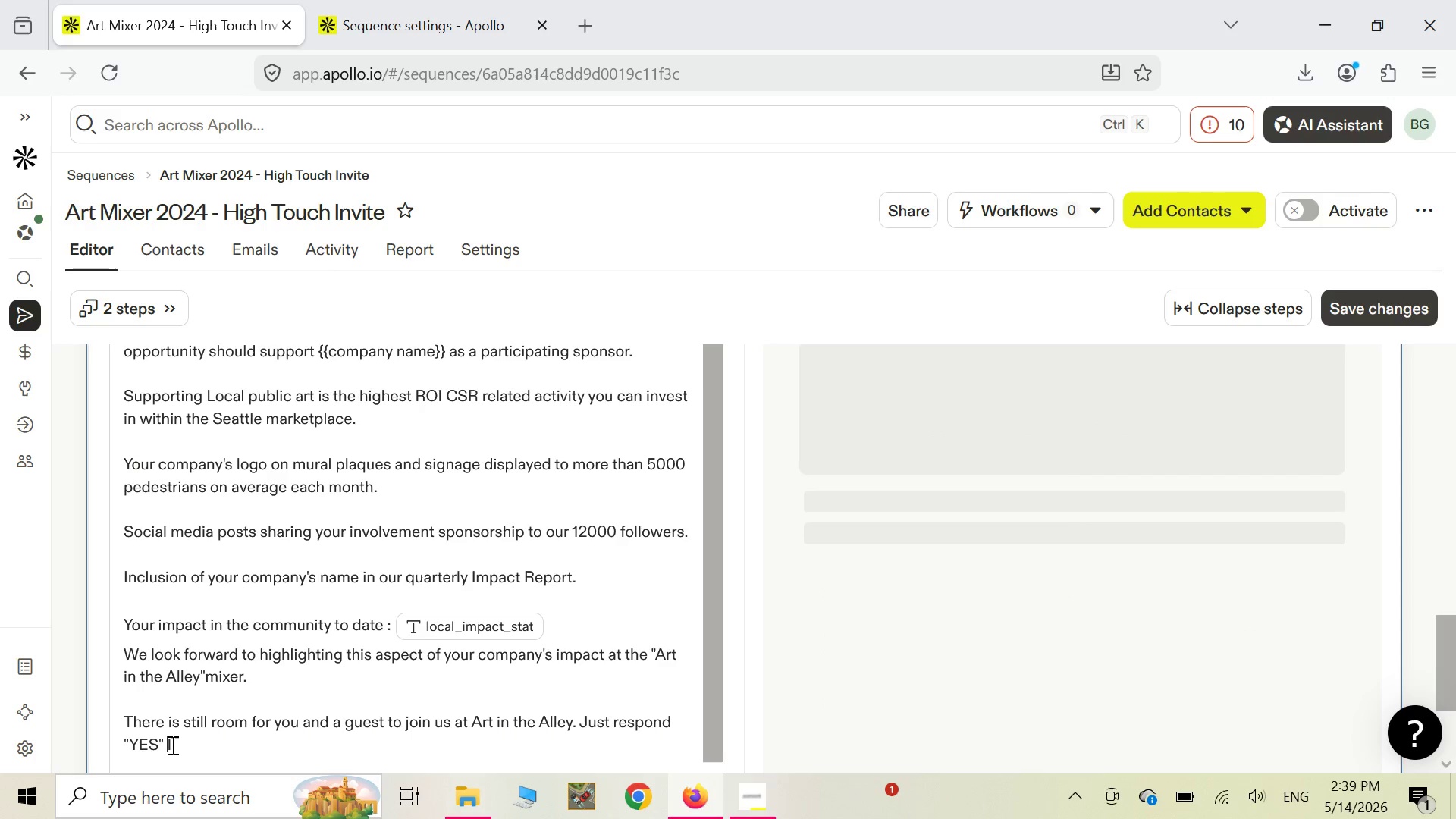 
left_click([174, 745])
 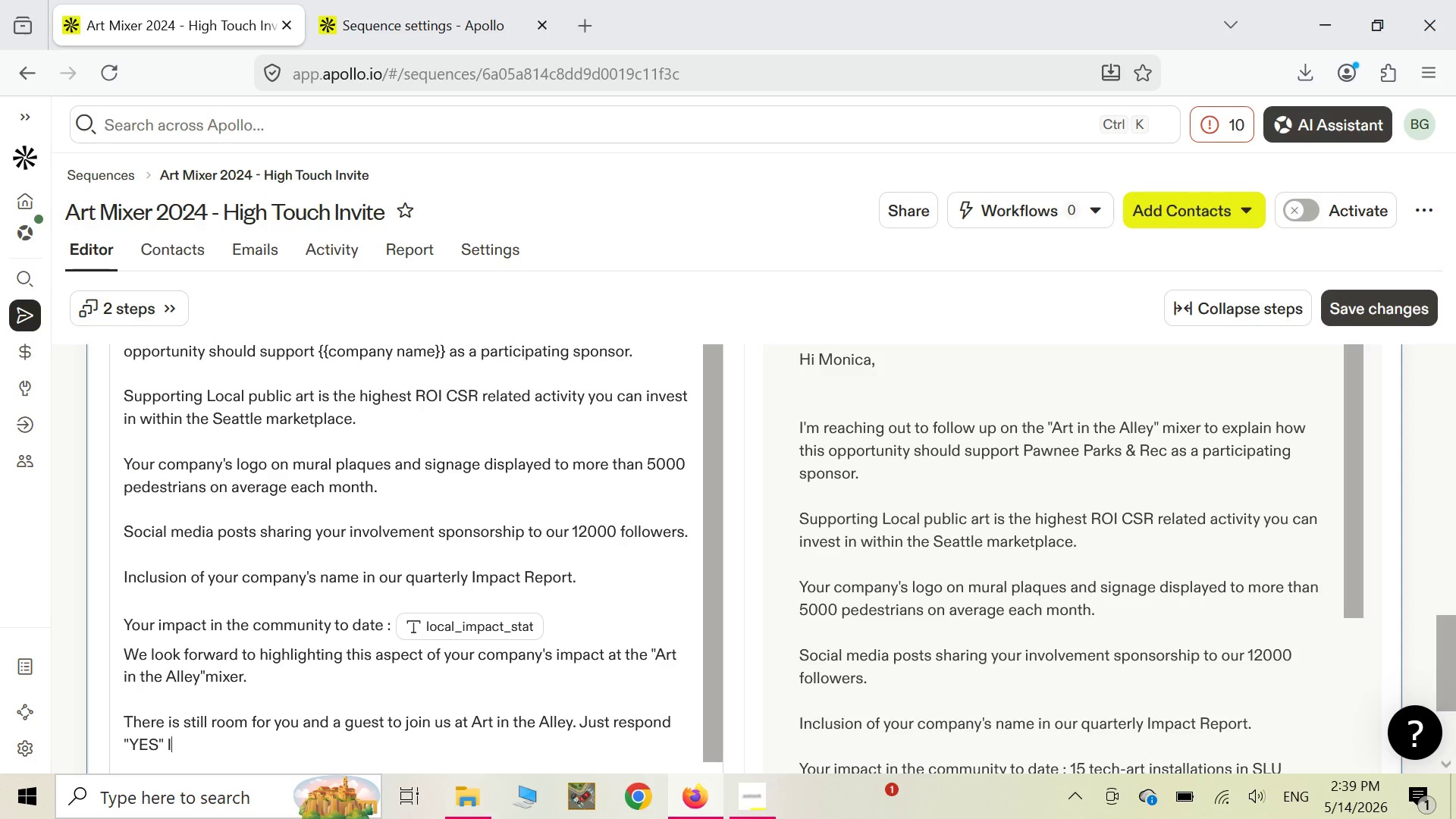 
type( will reserve )
 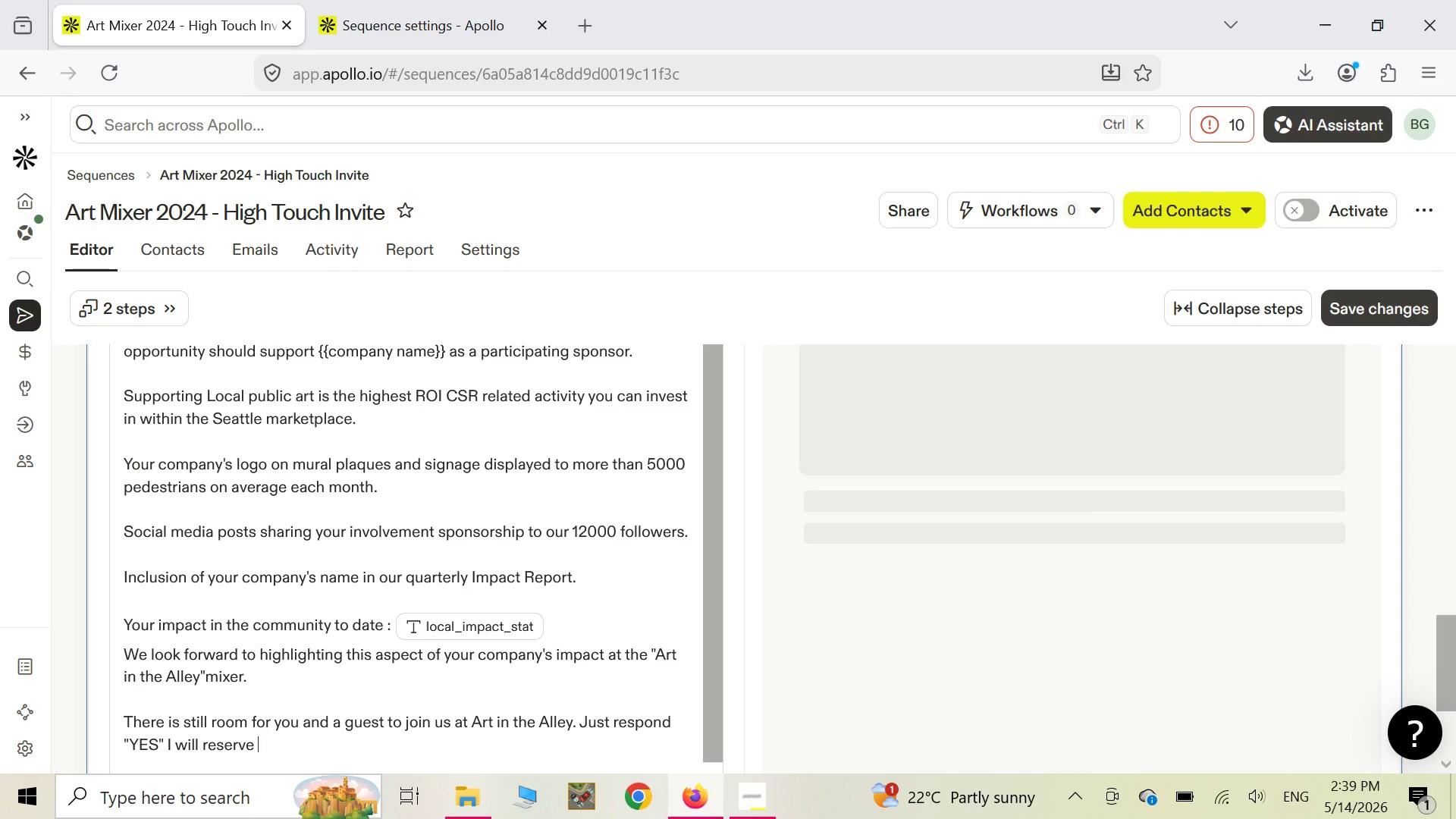 
type(your sp)
 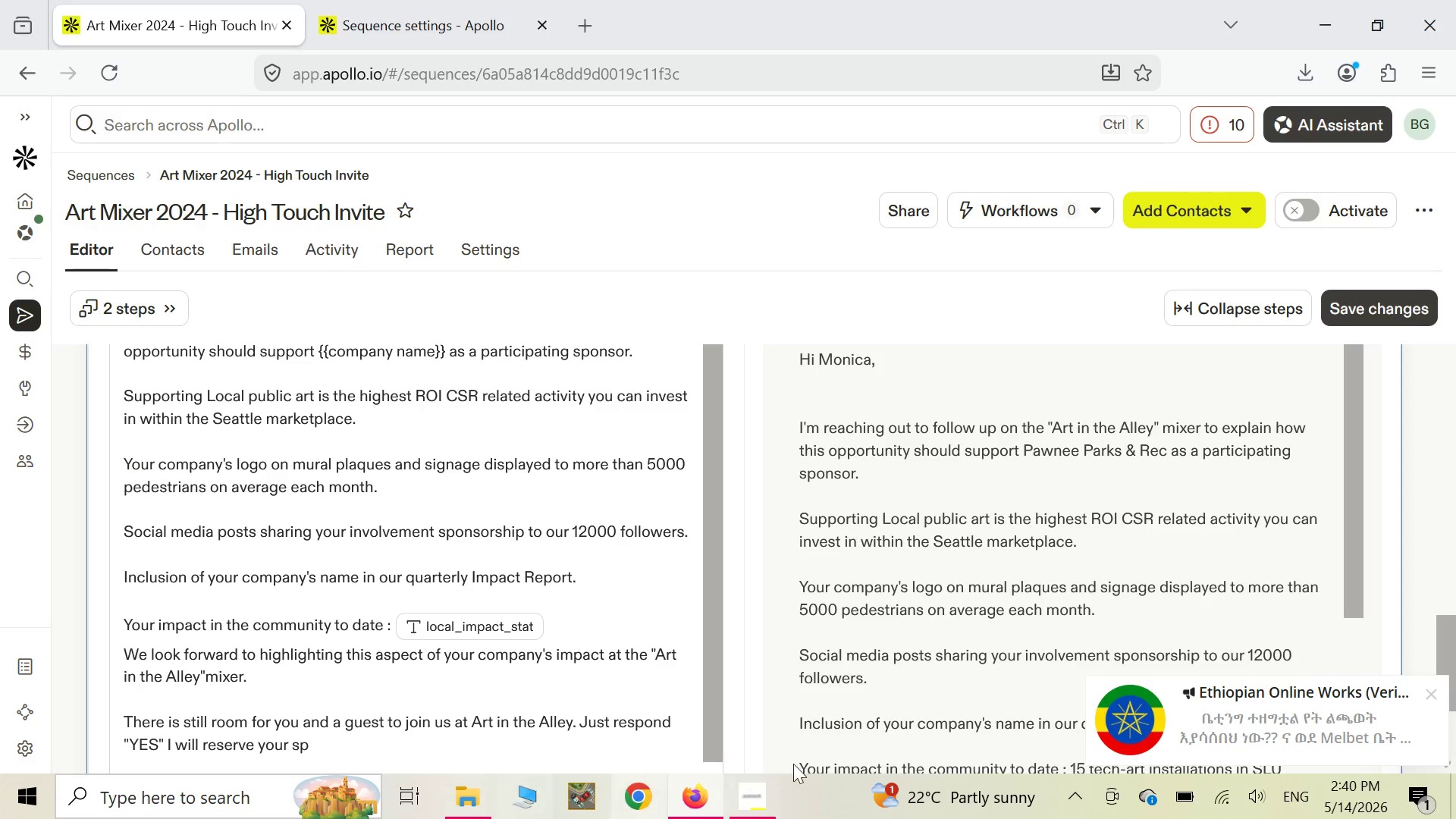 
wait(7.28)
 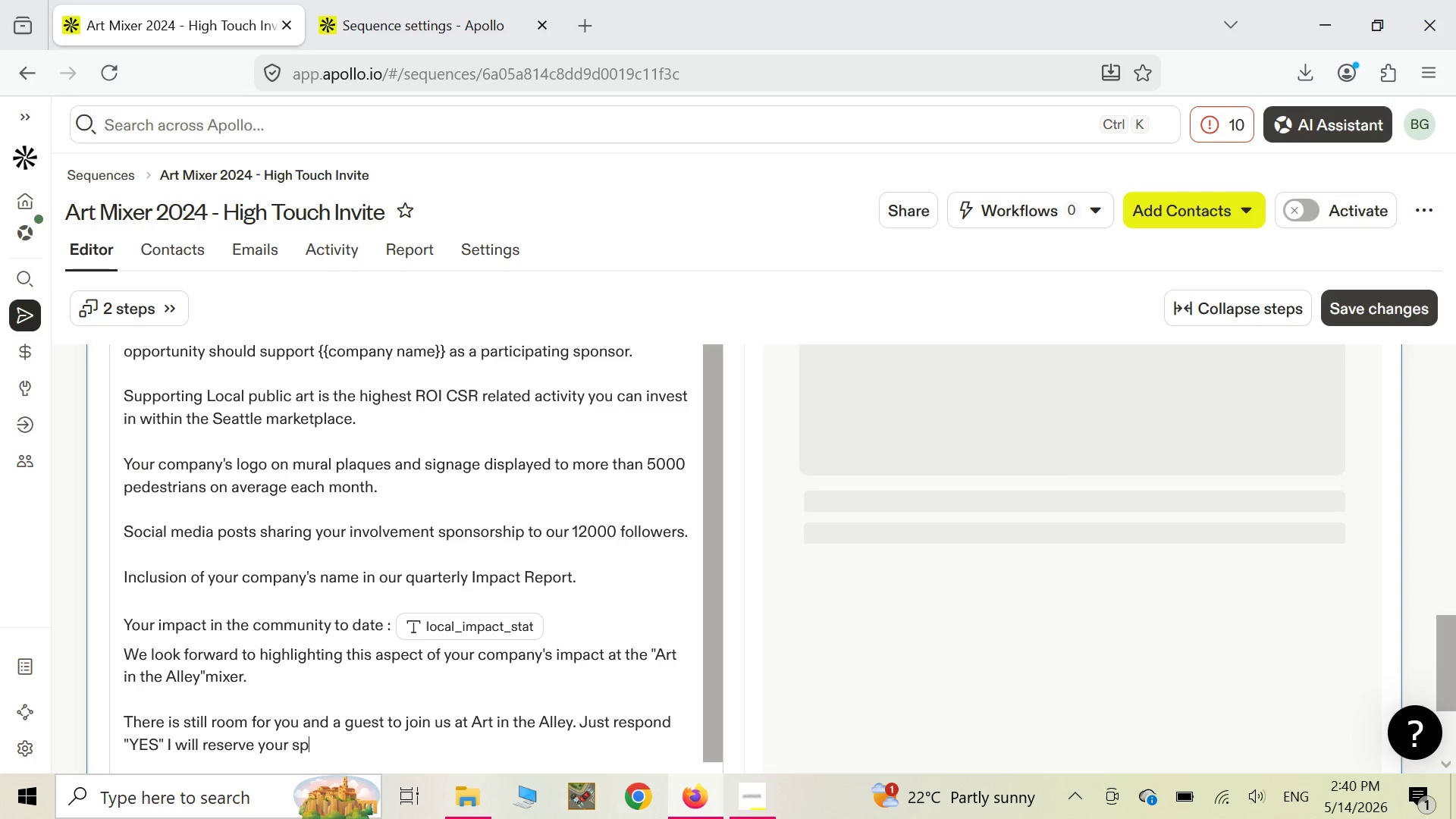 
left_click([1430, 695])
 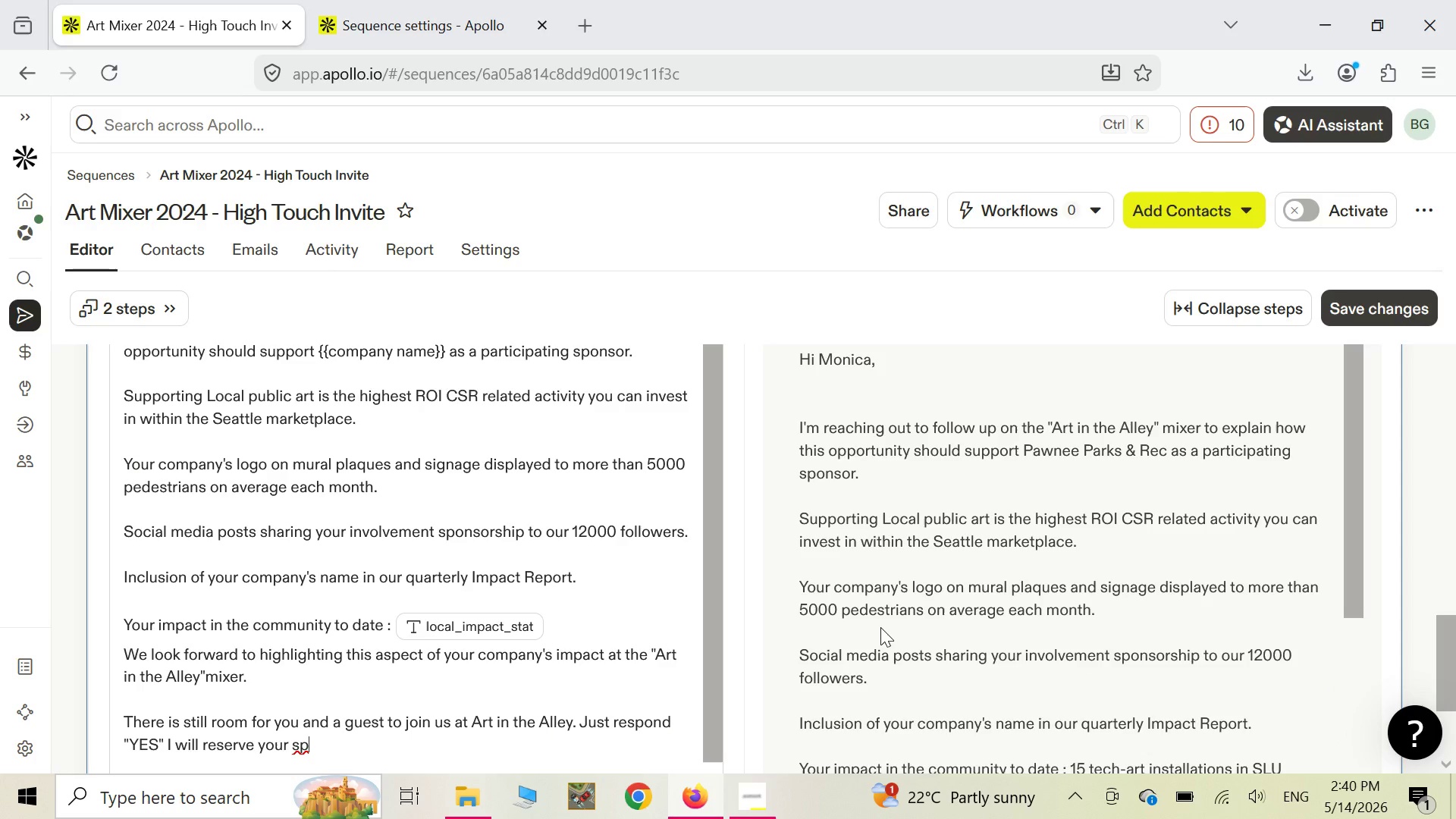 
type(ot)
 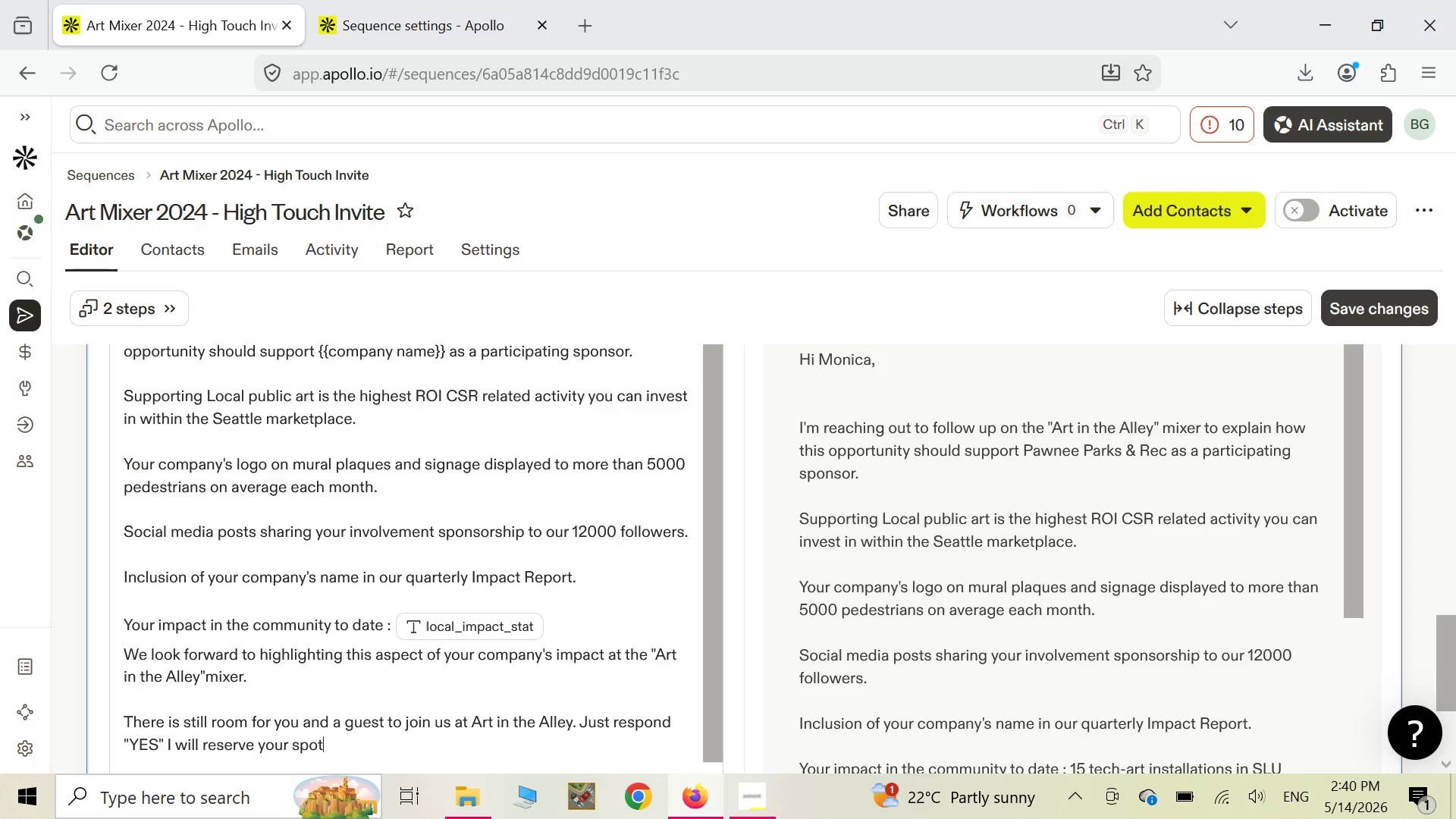 
wait(11.03)
 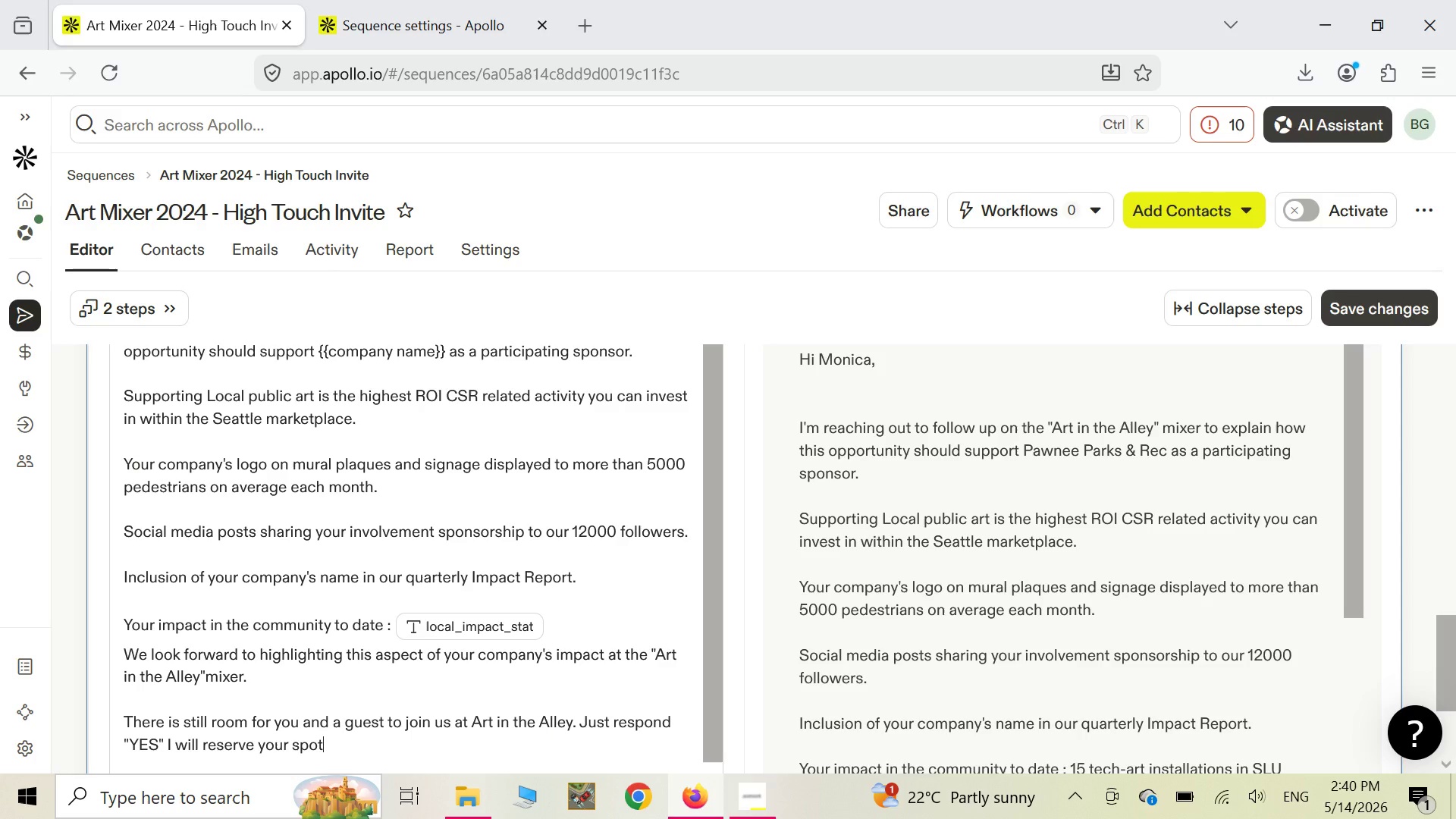 
key(Period)
 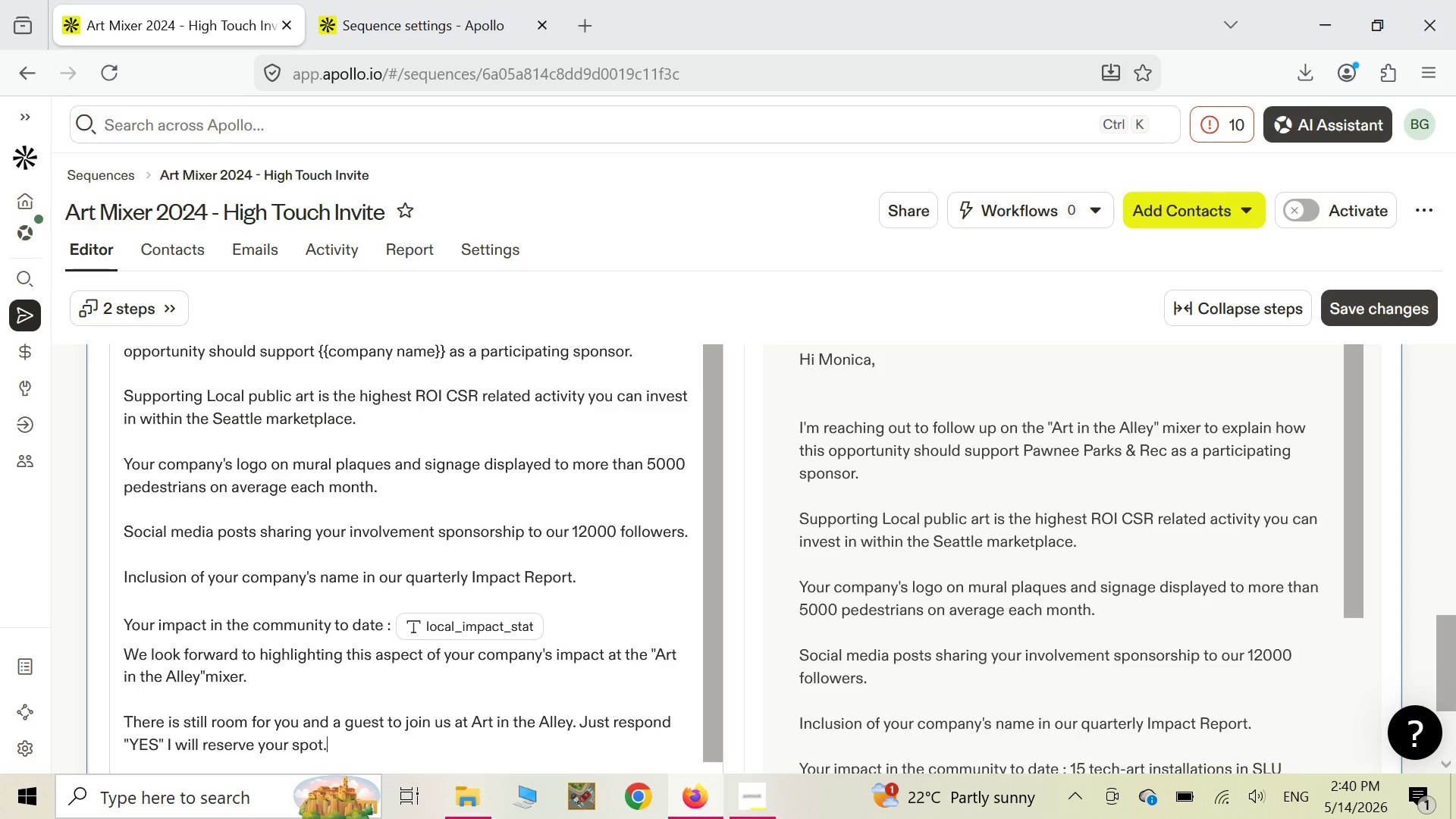 
wait(6.34)
 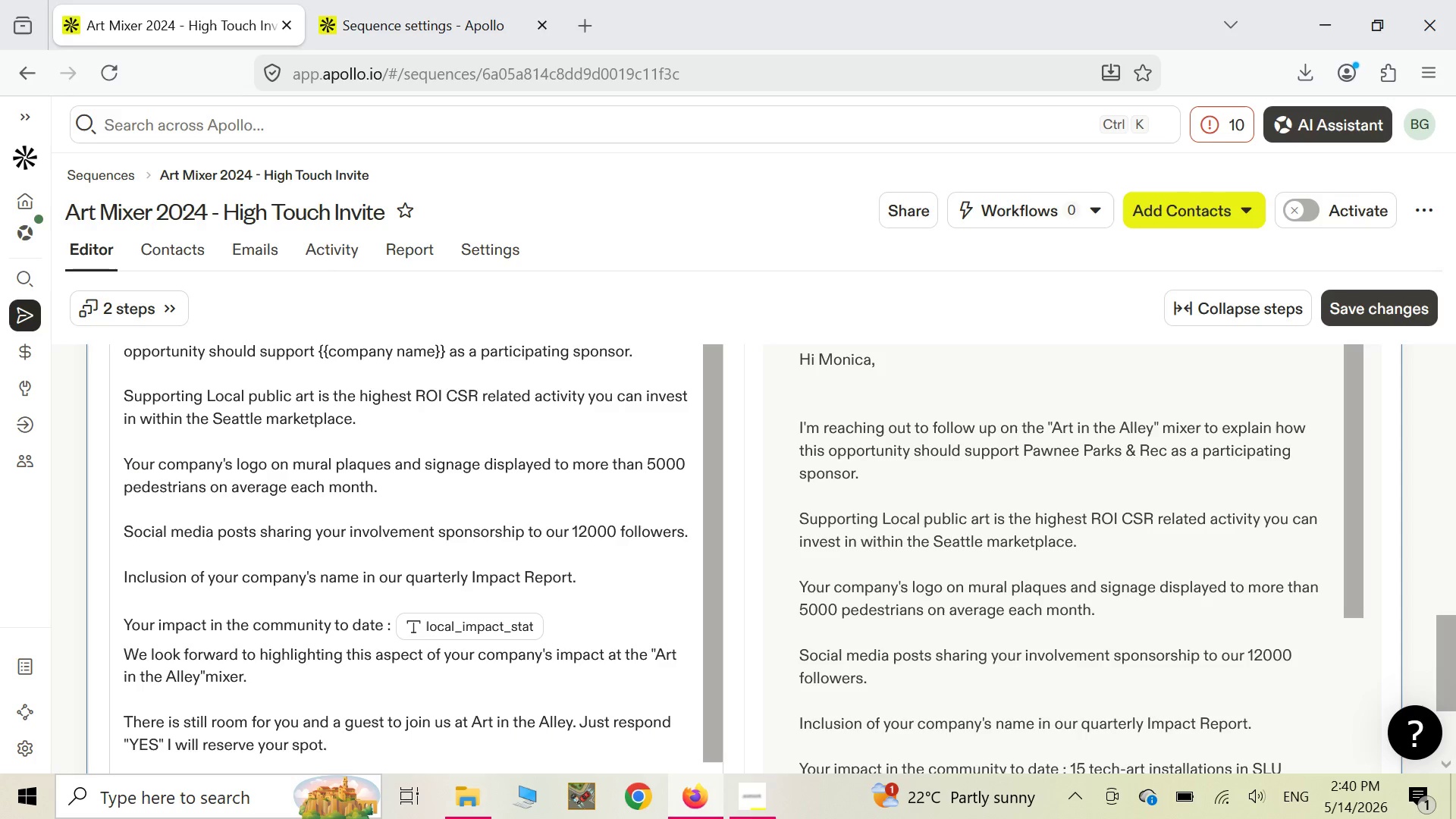 
key(Enter)
 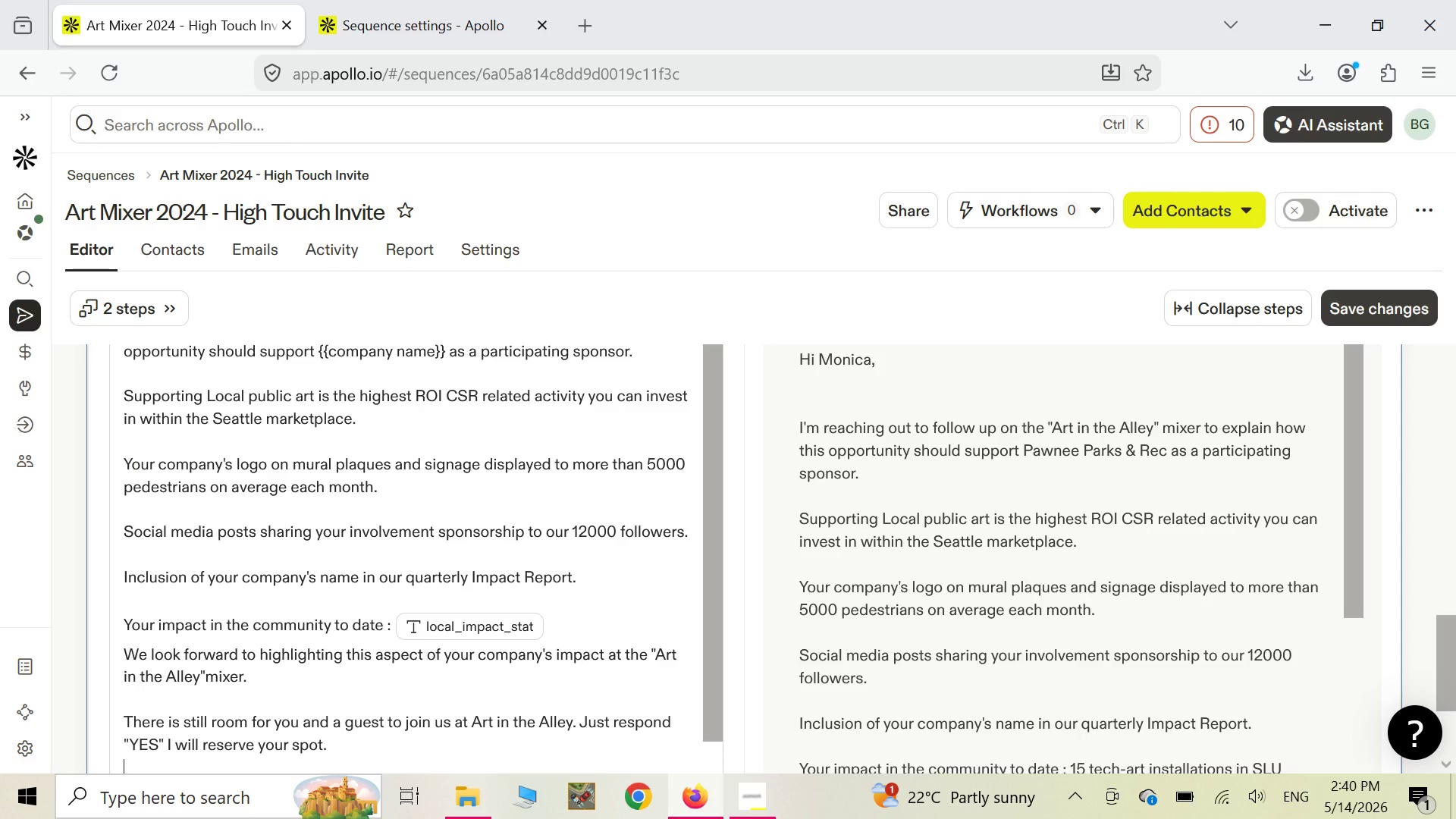 
key(Enter)
 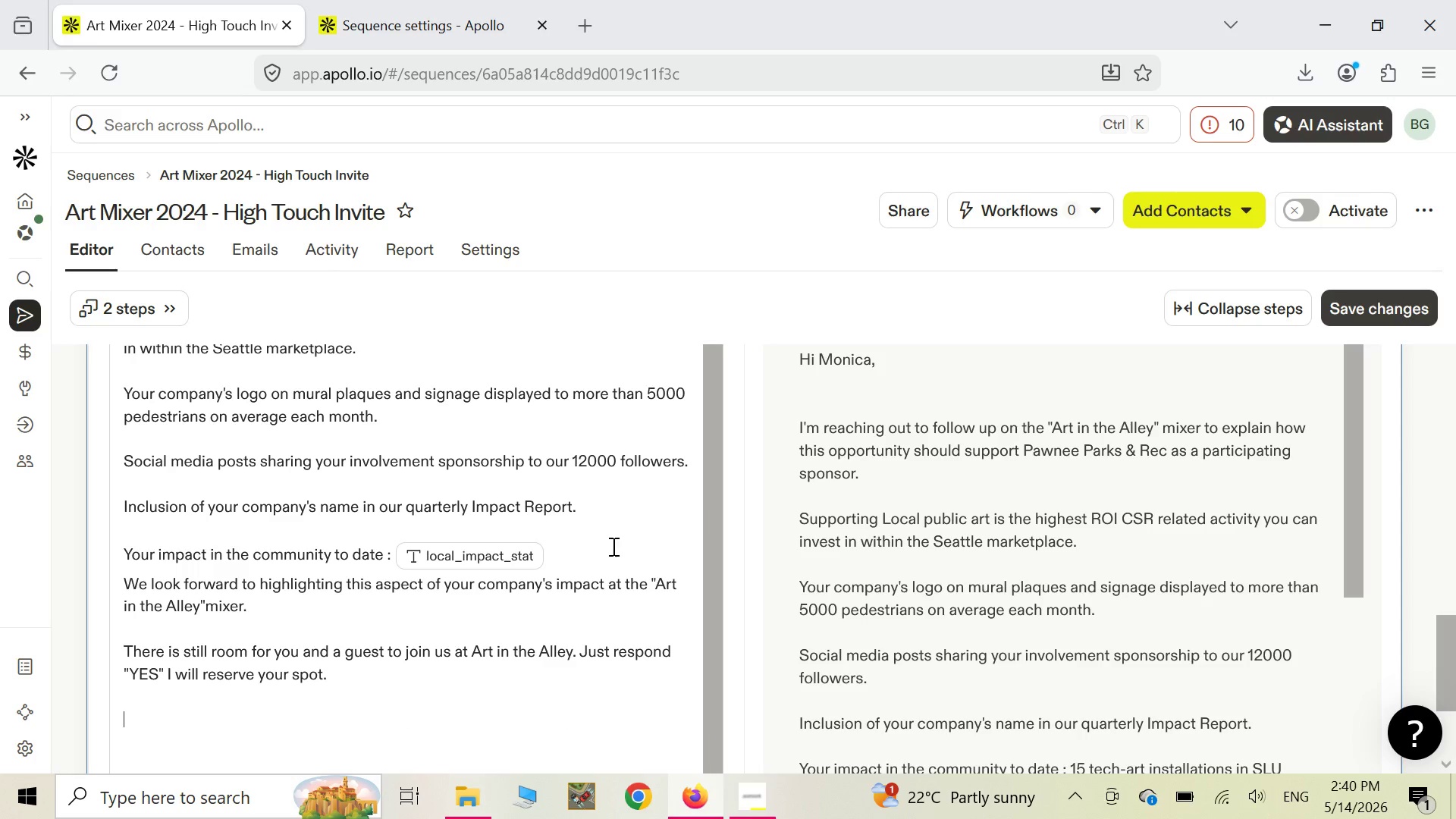 
wait(5.02)
 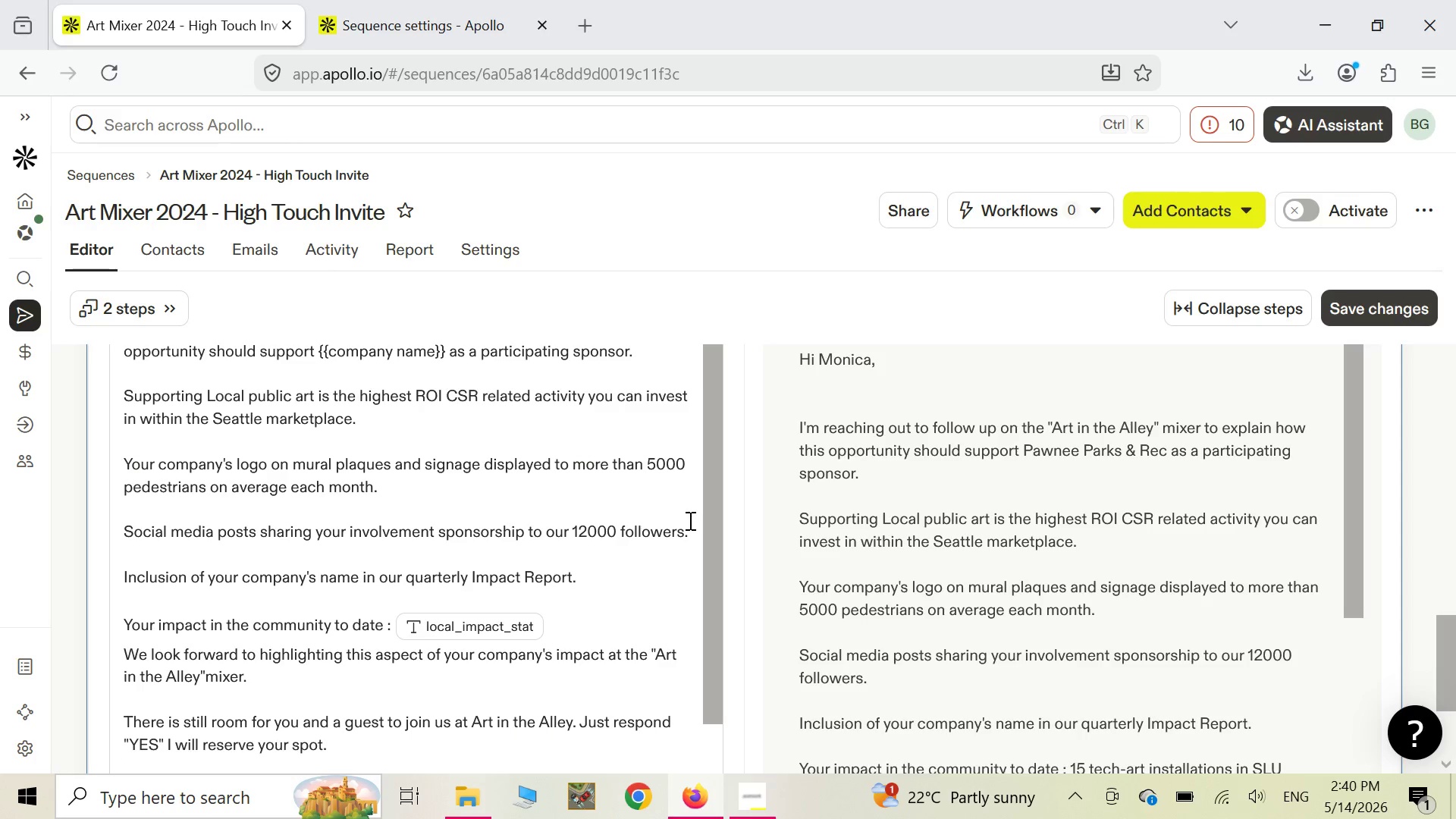 
type(Cheers,Alex)
 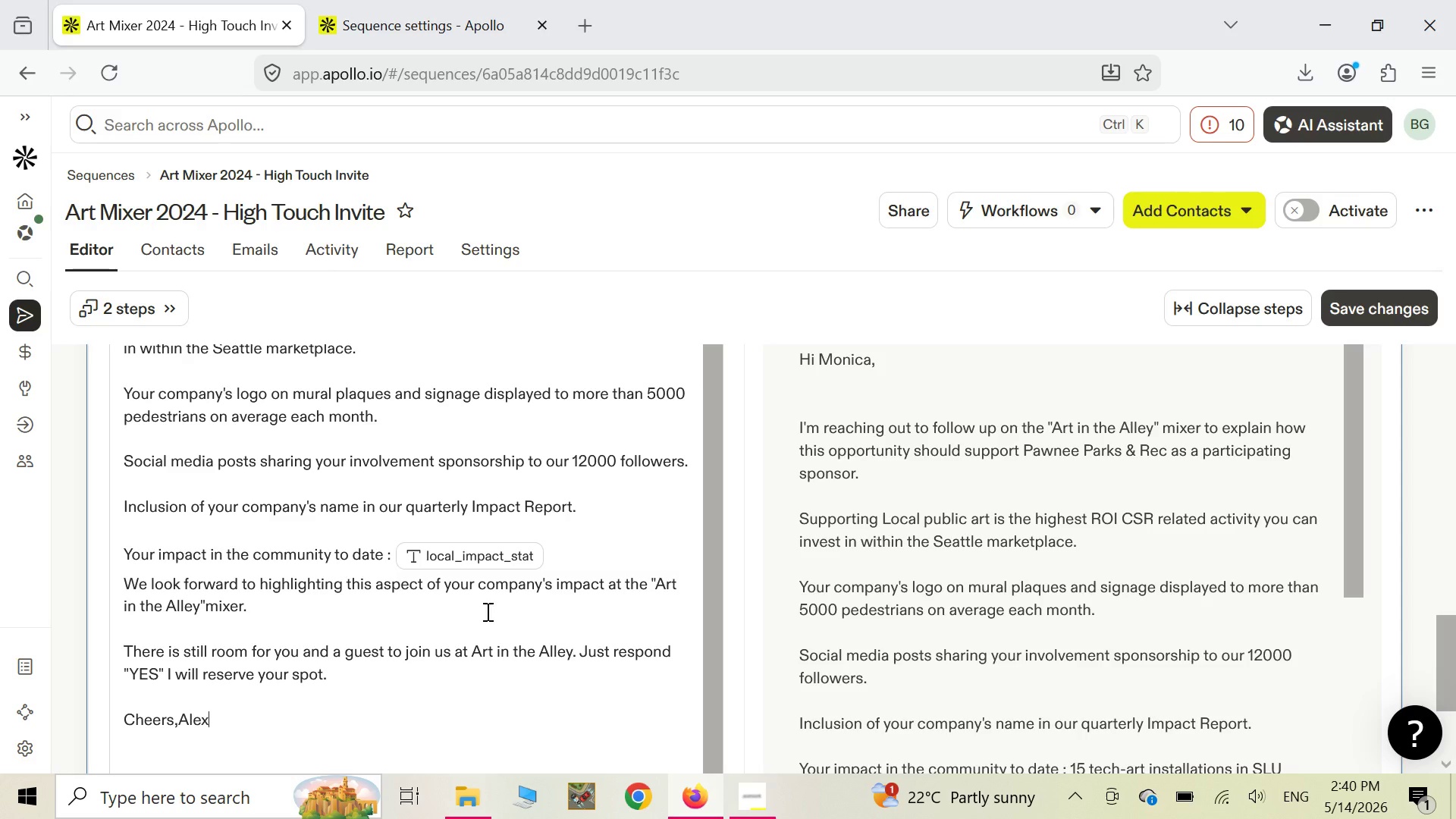 
wait(19.01)
 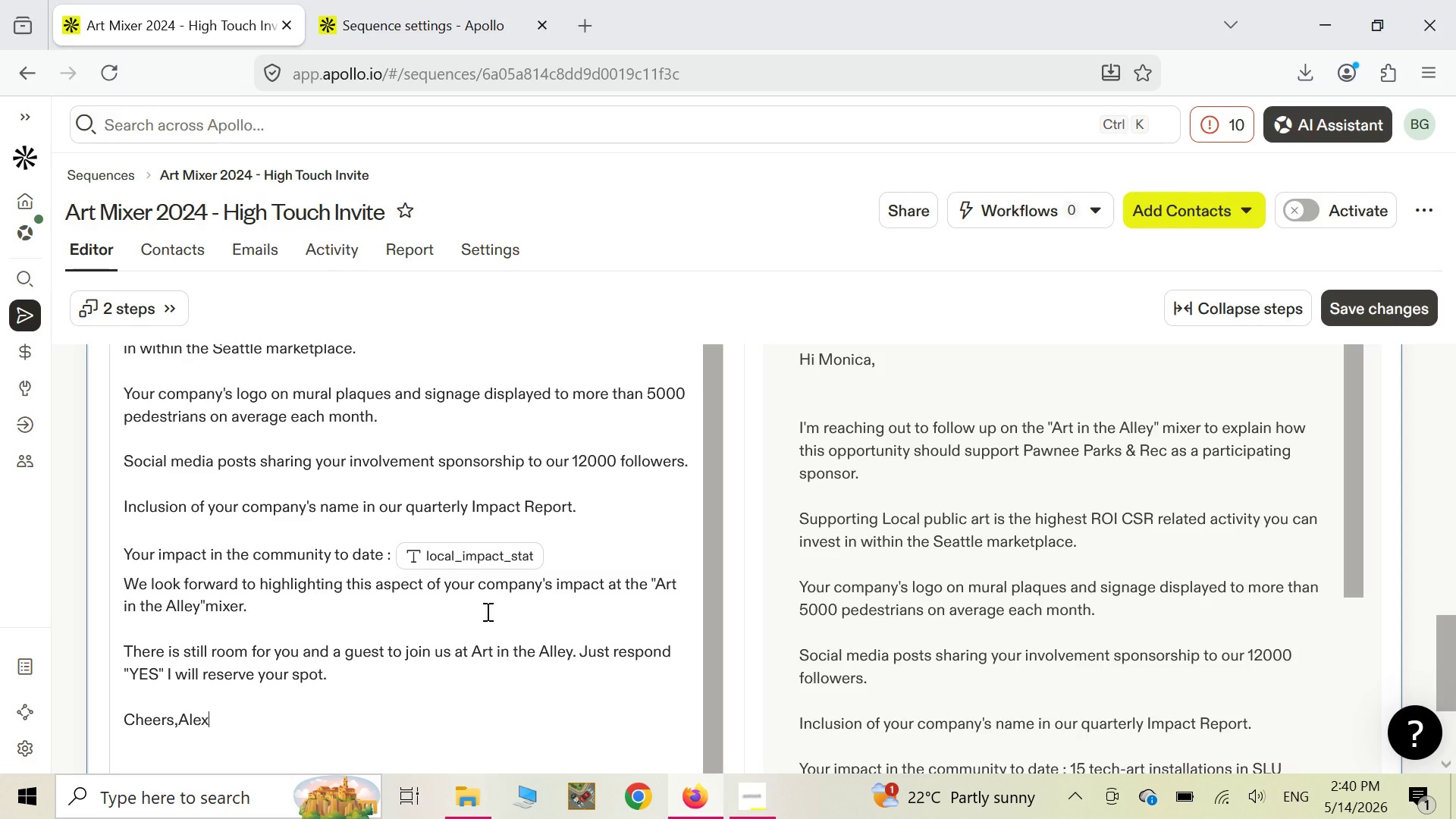 
left_click([1351, 302])
 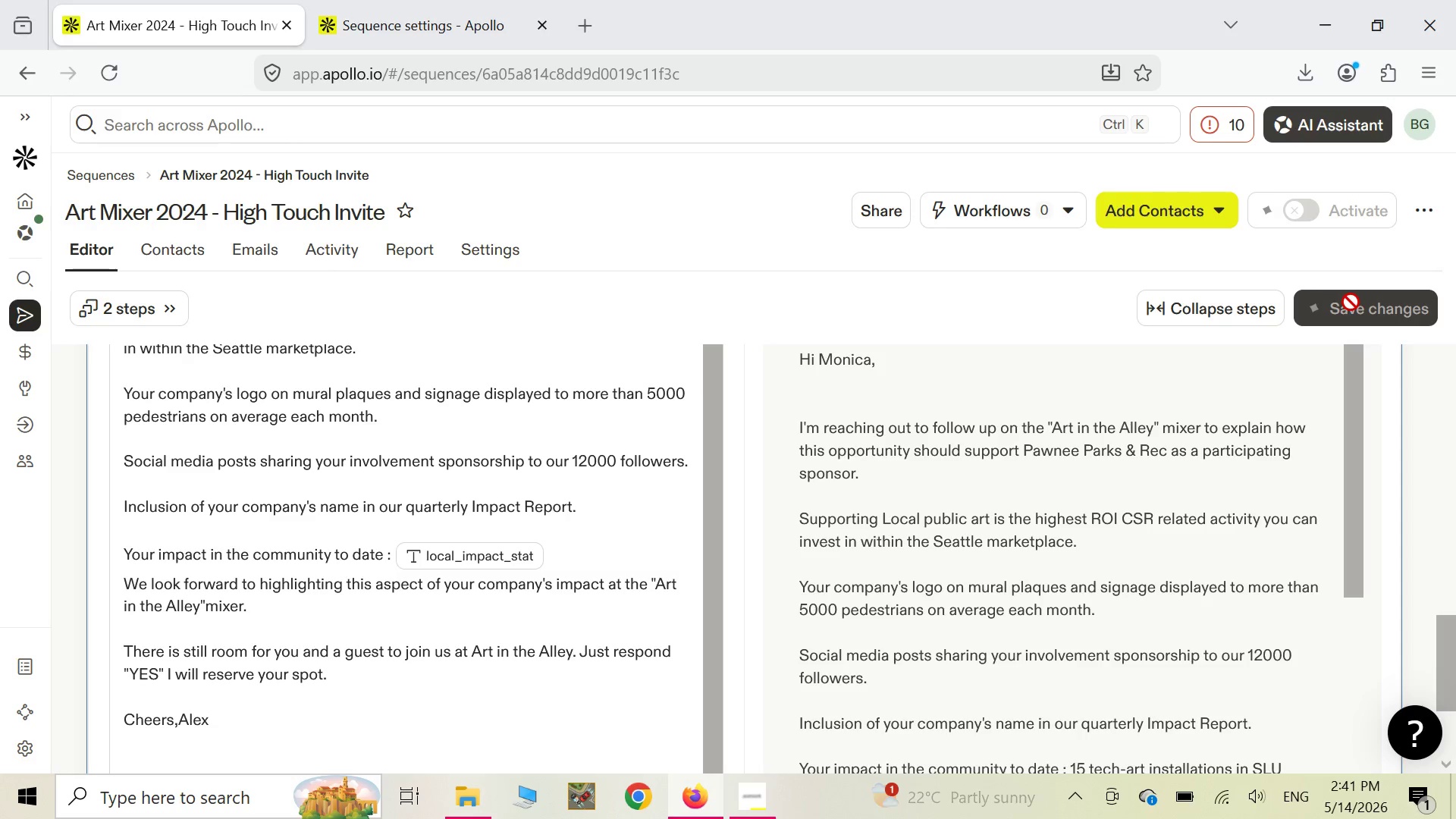 
wait(8.12)
 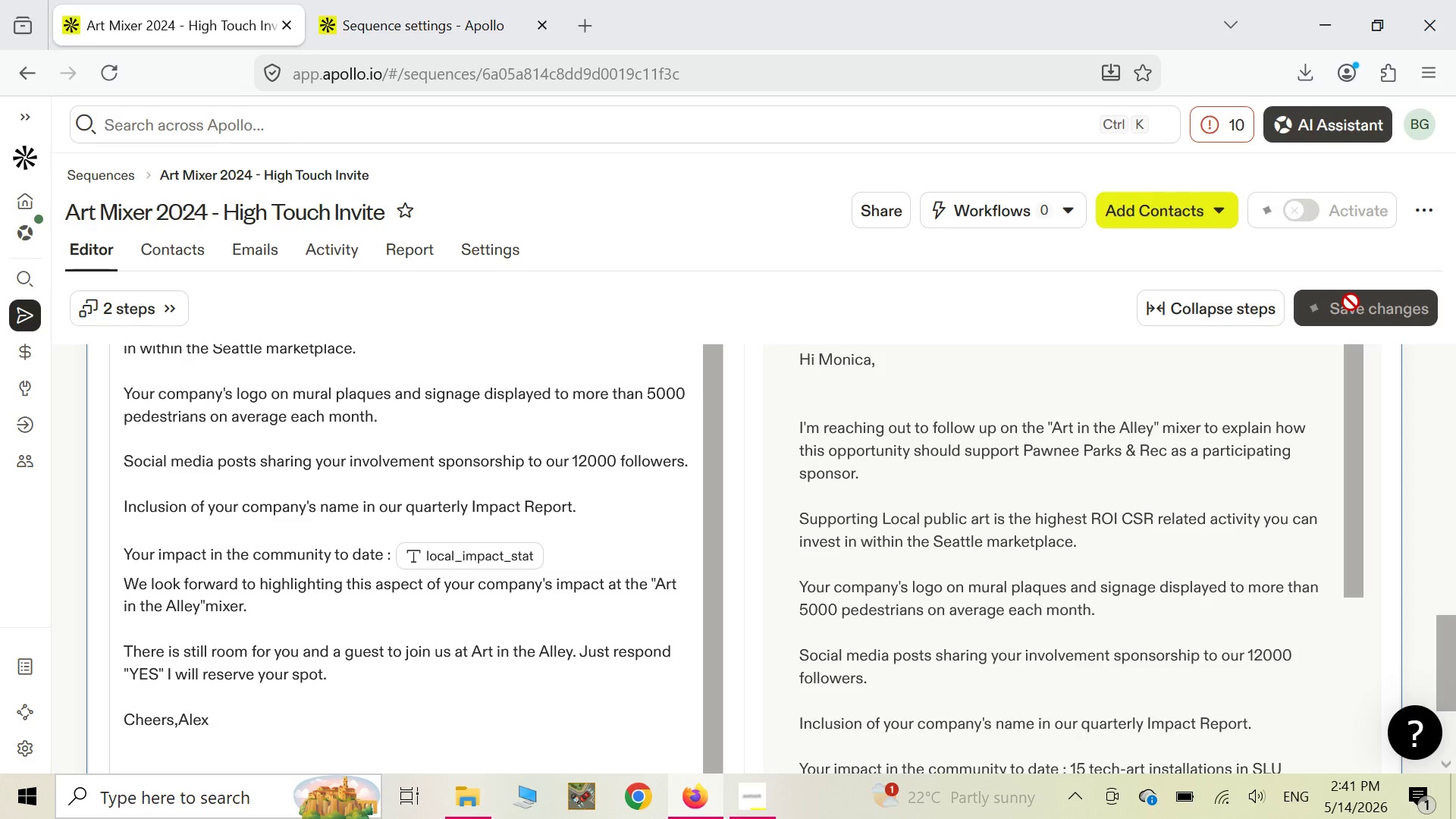 
scroll: coordinate [761, 566], scroll_direction: down, amount: 7.0
 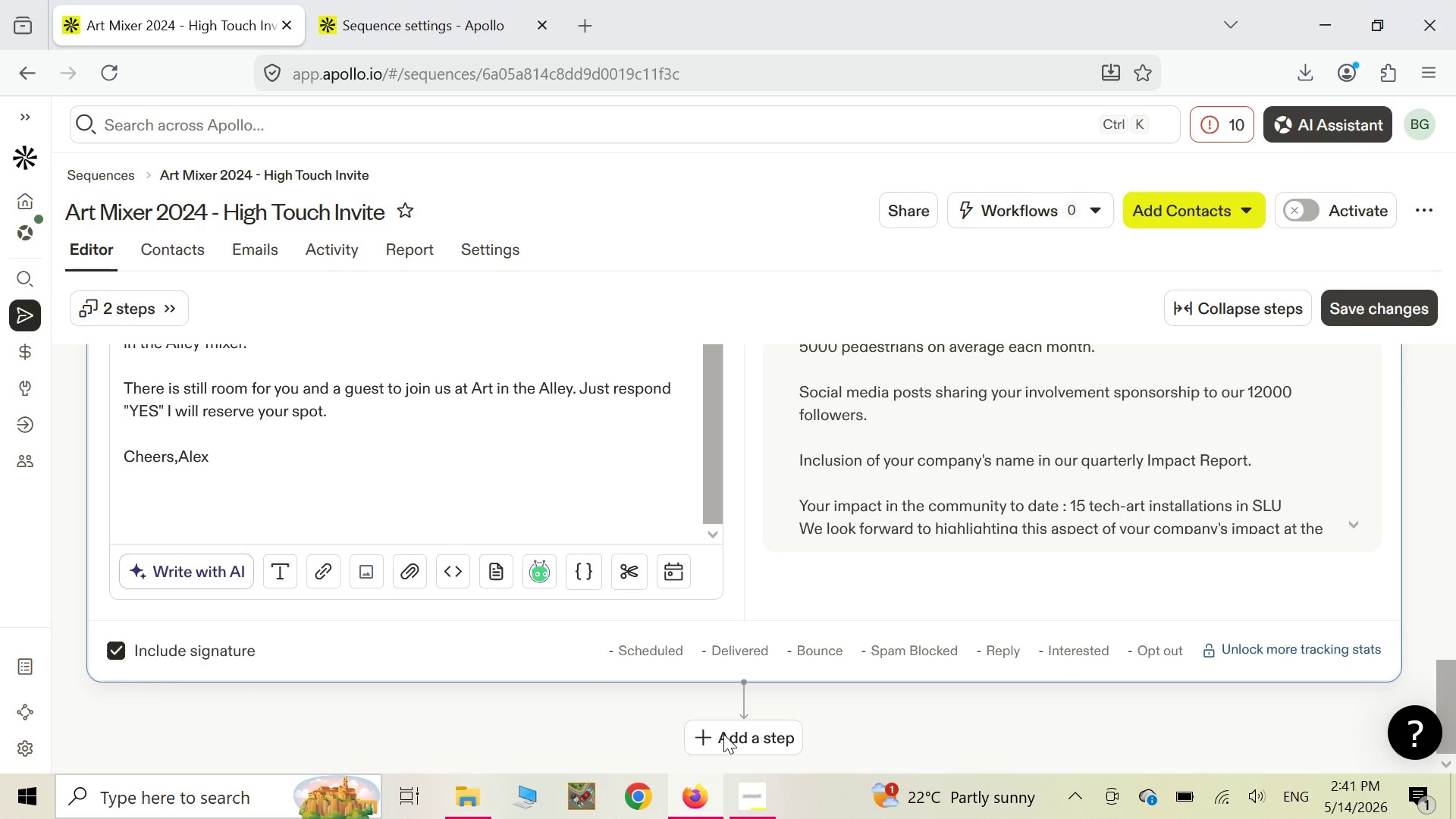 
left_click([724, 734])
 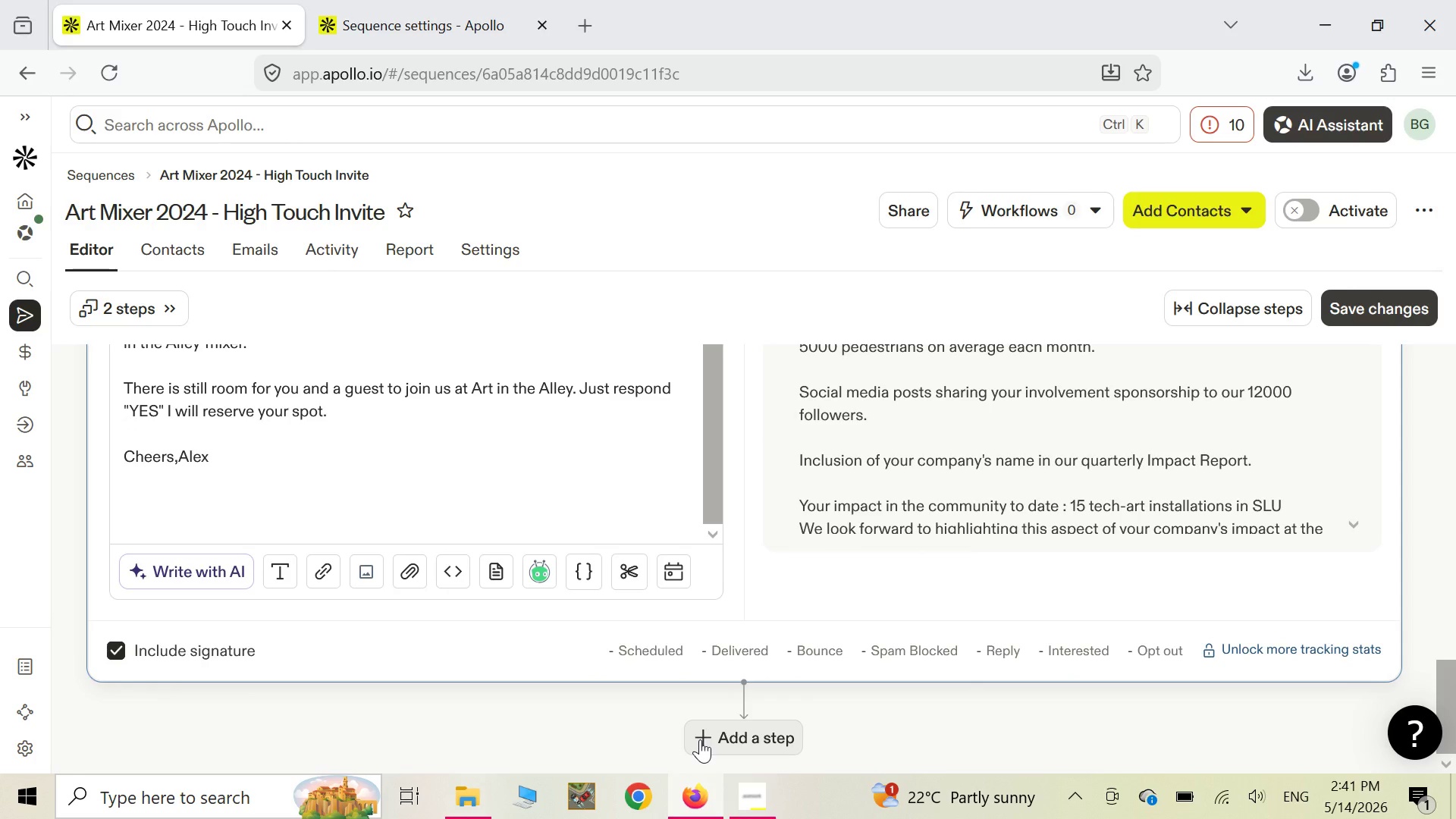 
left_click([700, 739])
 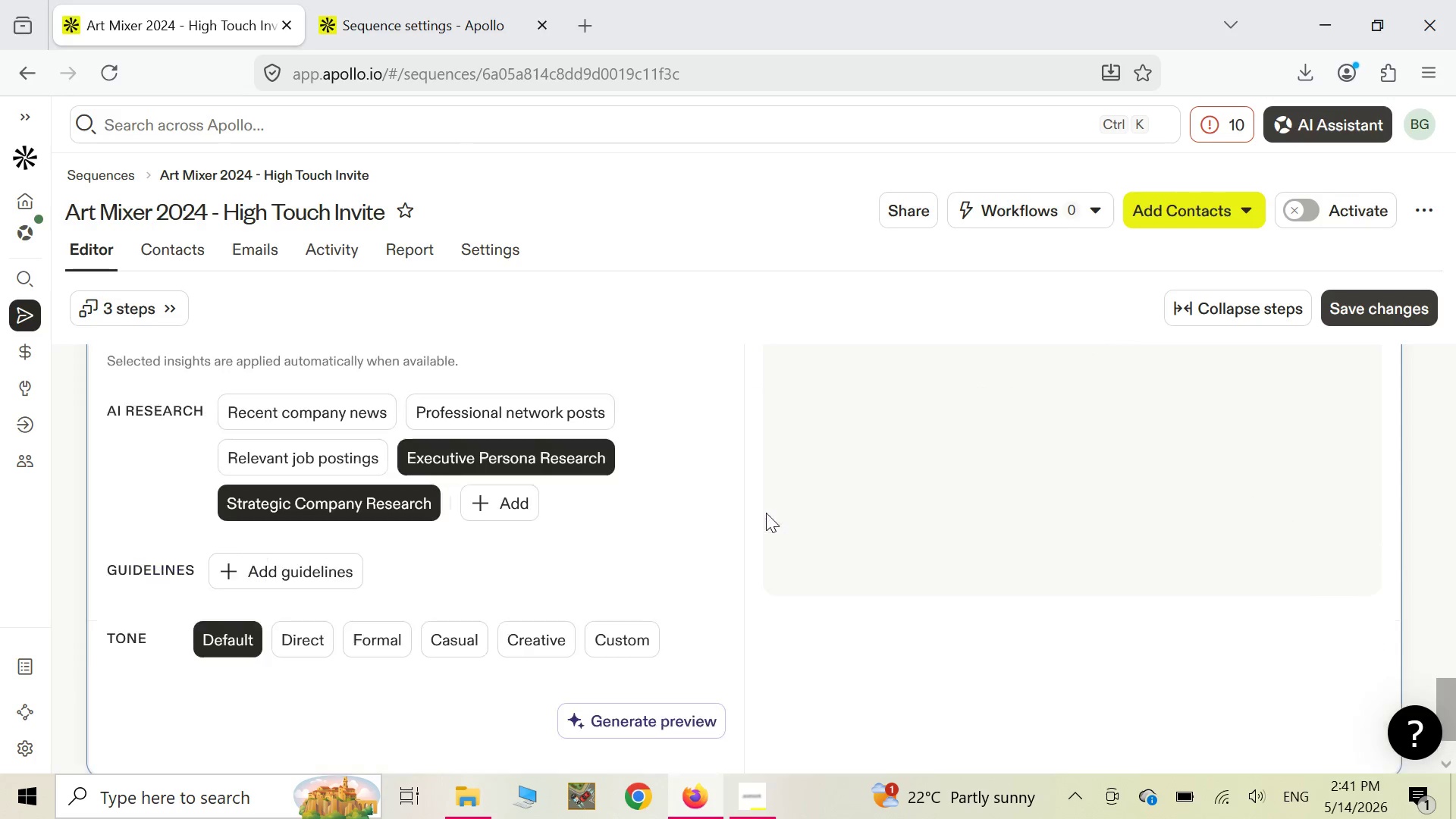 
wait(5.38)
 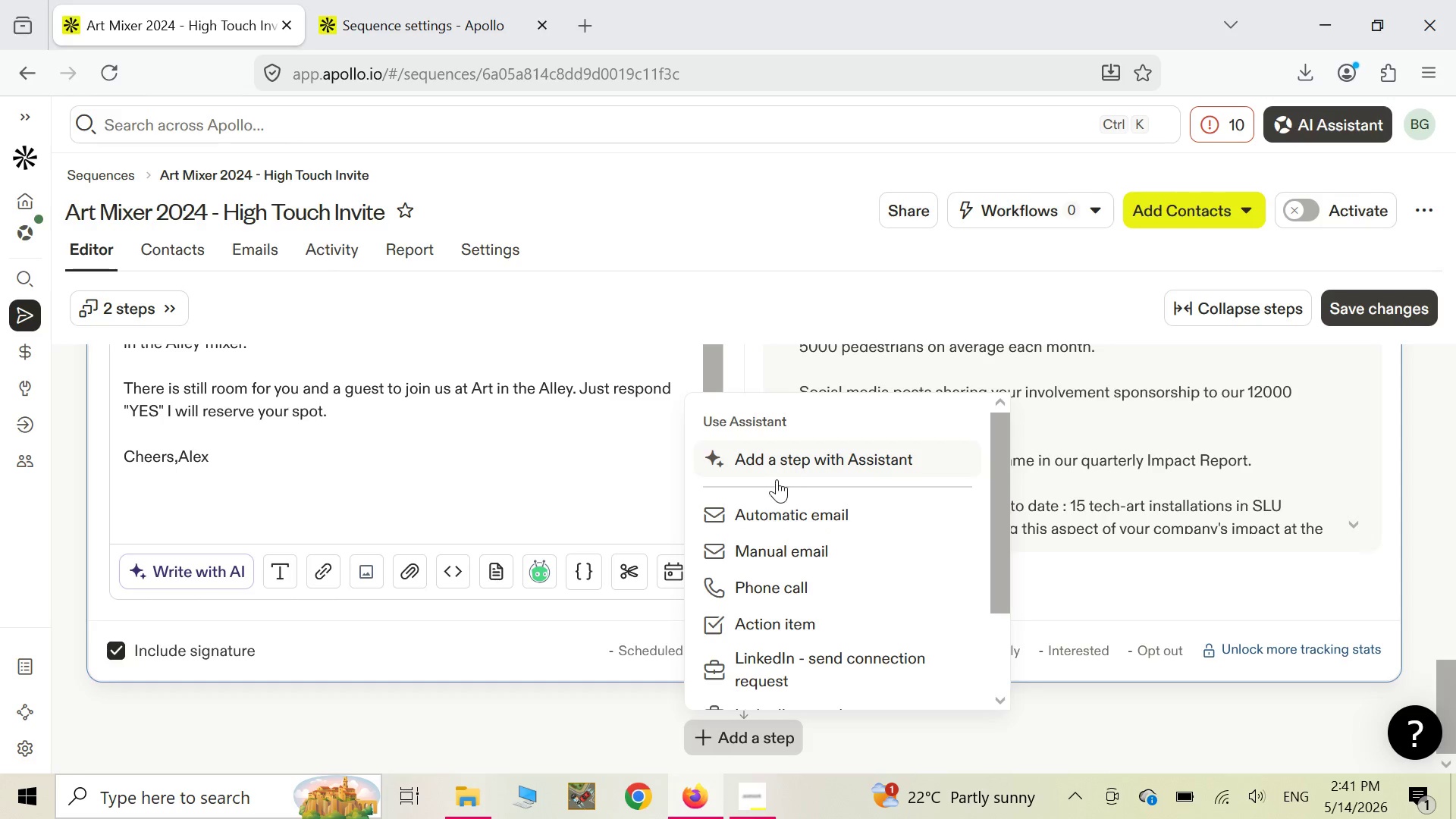 
scroll: coordinate [578, 609], scroll_direction: up, amount: 9.0
 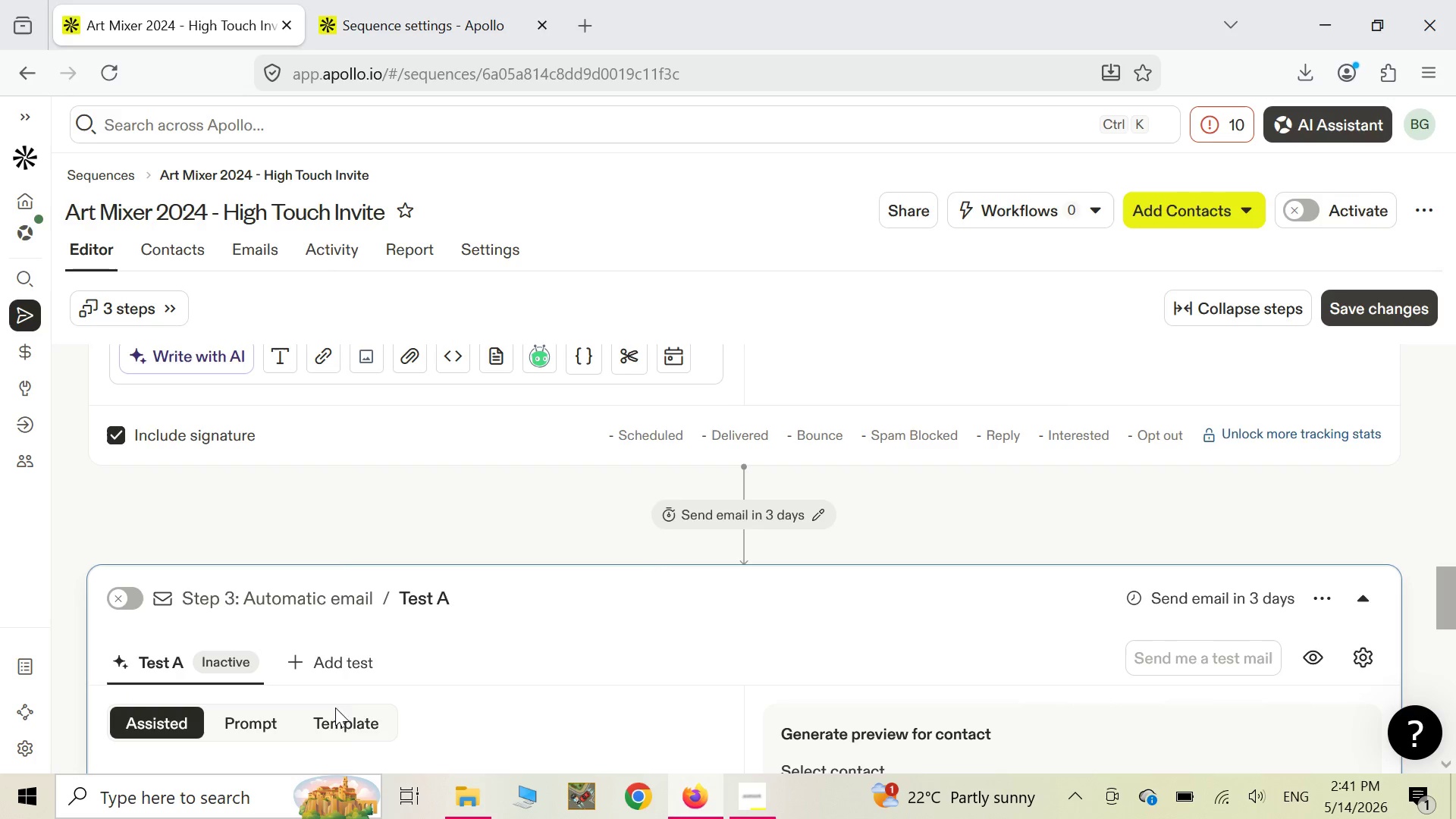 
left_click([341, 723])
 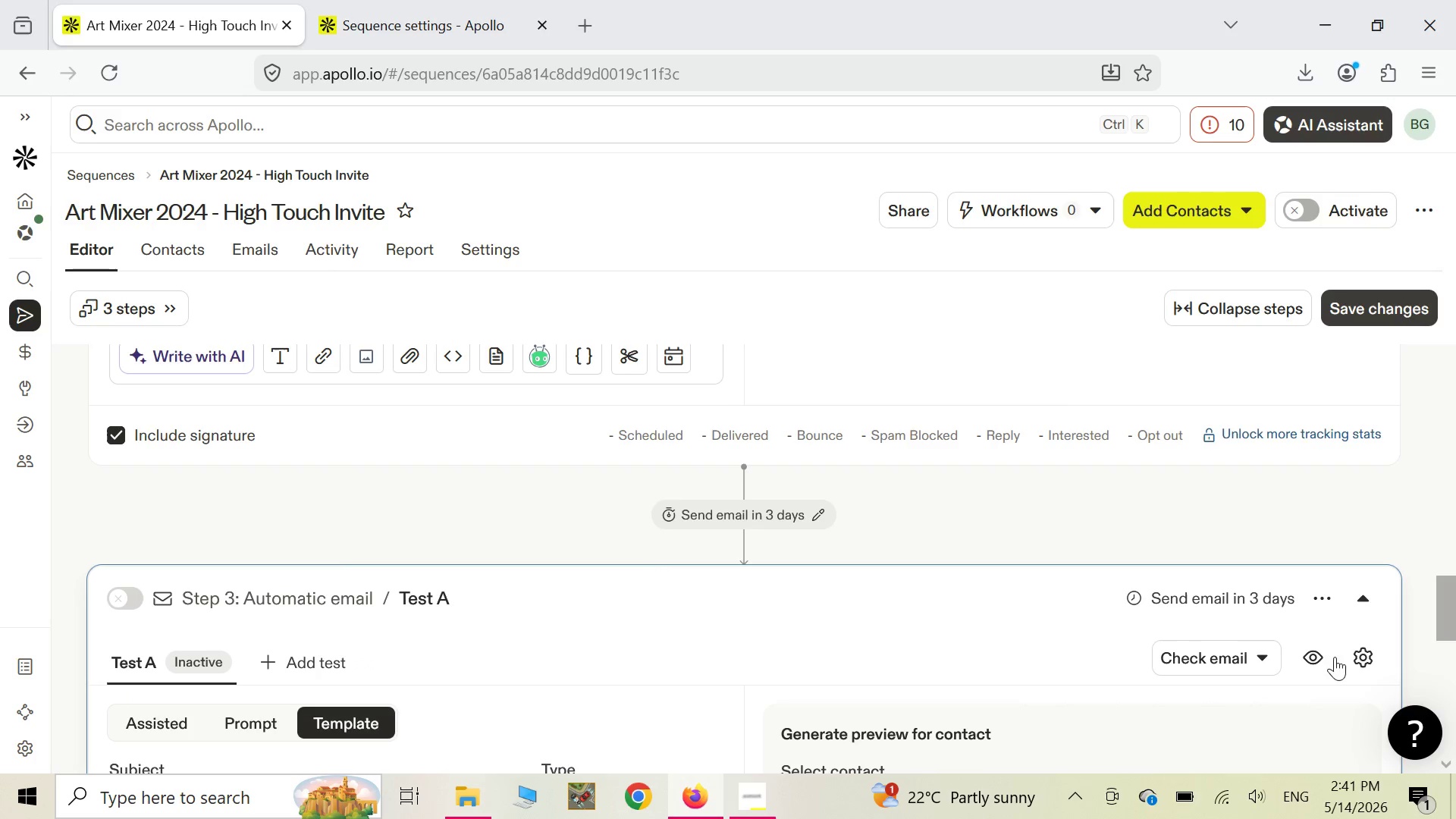 
left_click([1241, 594])
 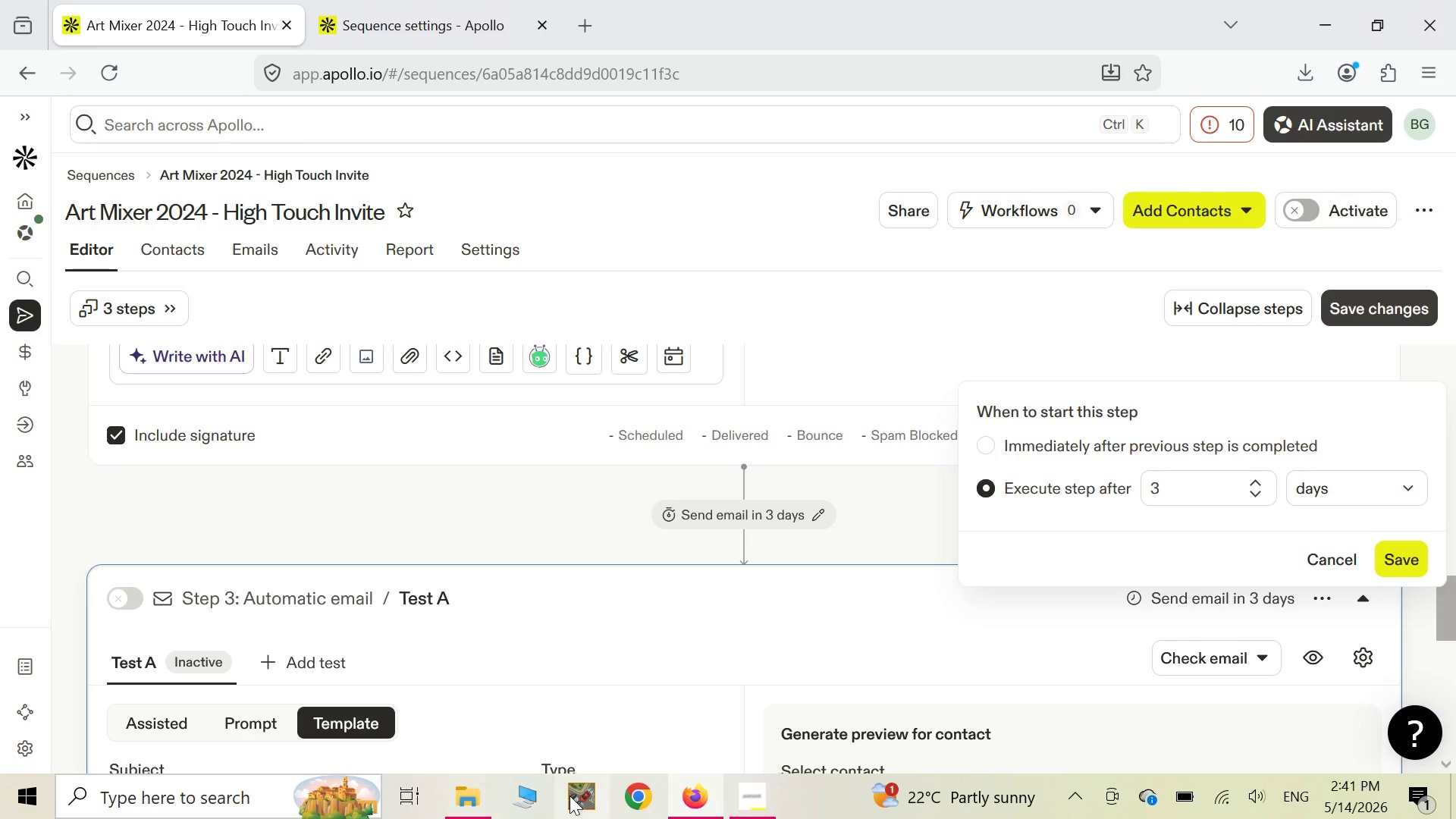 
wait(6.28)
 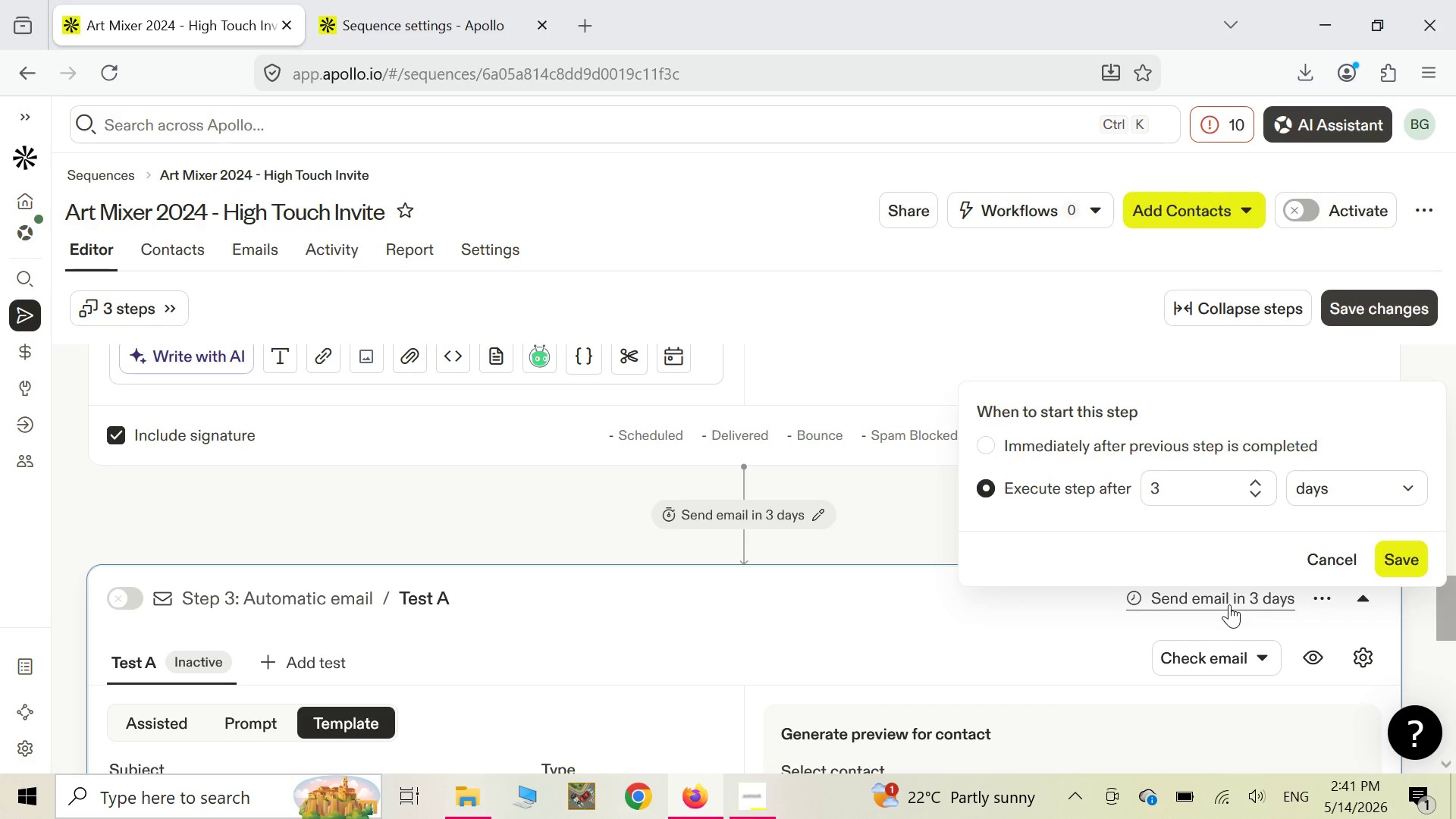 
left_click([764, 795])